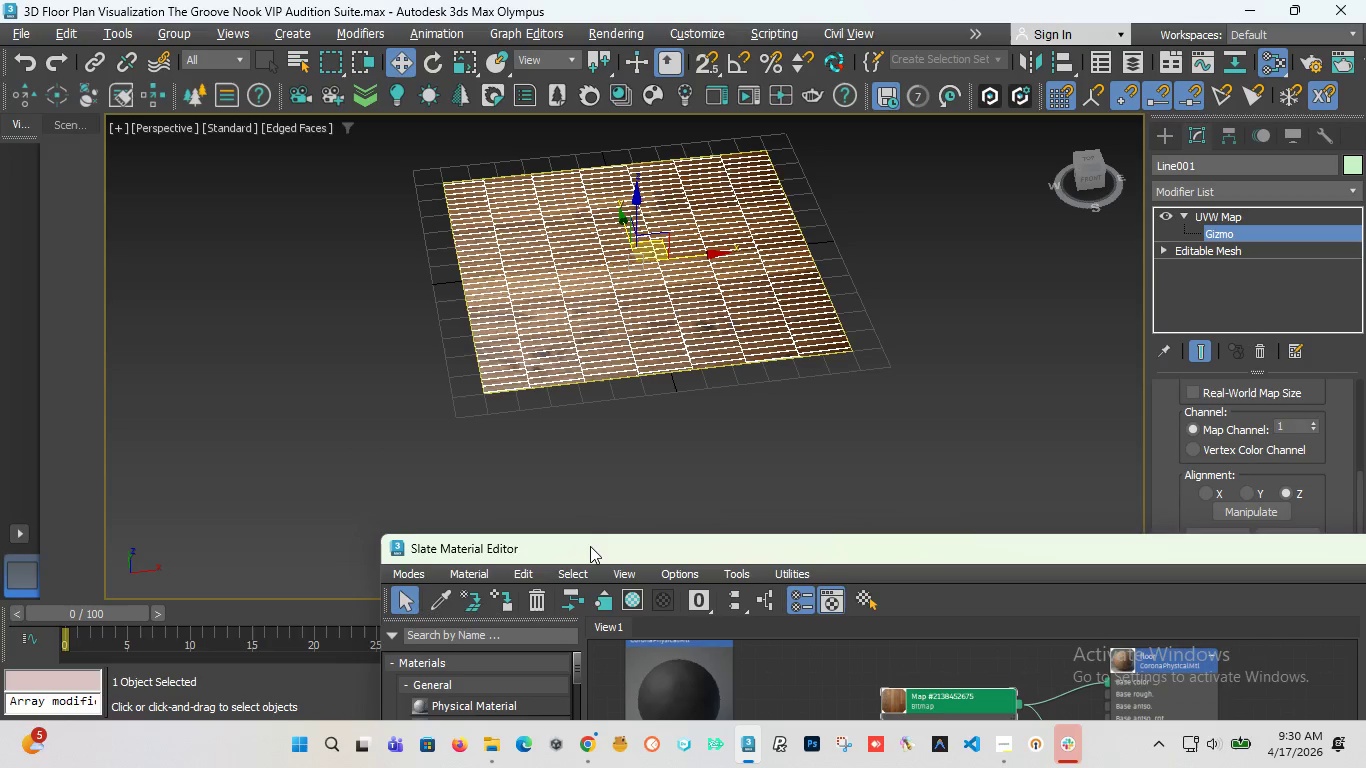 
left_click_drag(start_coordinate=[587, 544], to_coordinate=[929, 449])
 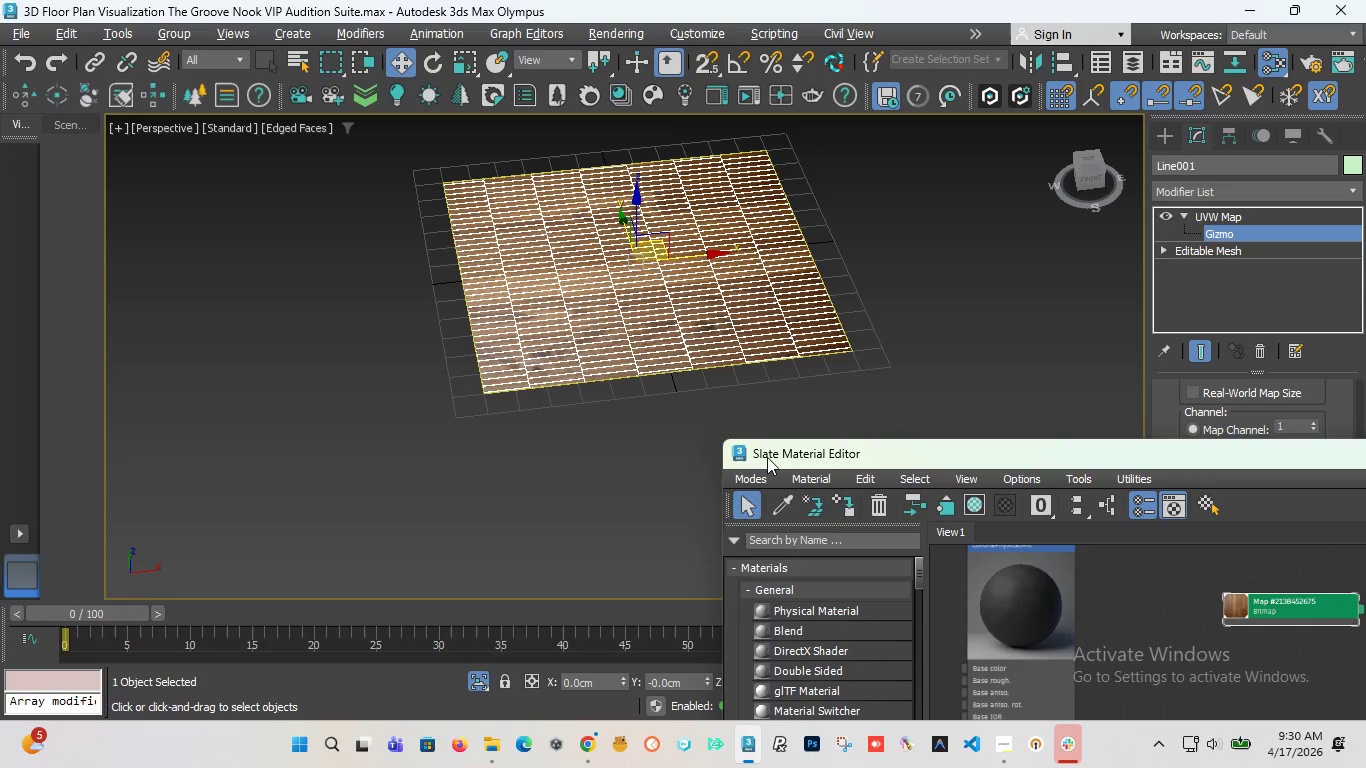 
left_click_drag(start_coordinate=[767, 457], to_coordinate=[924, 455])
 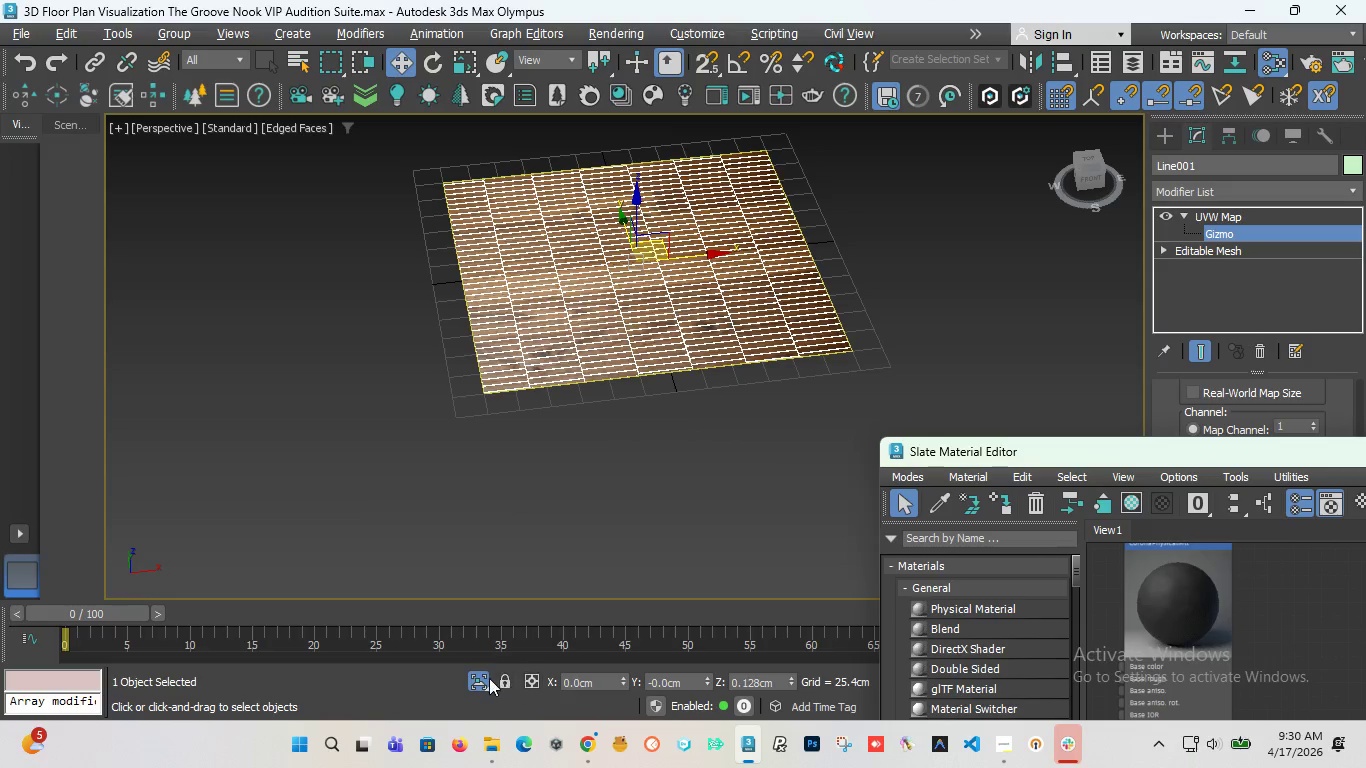 
left_click([484, 680])
 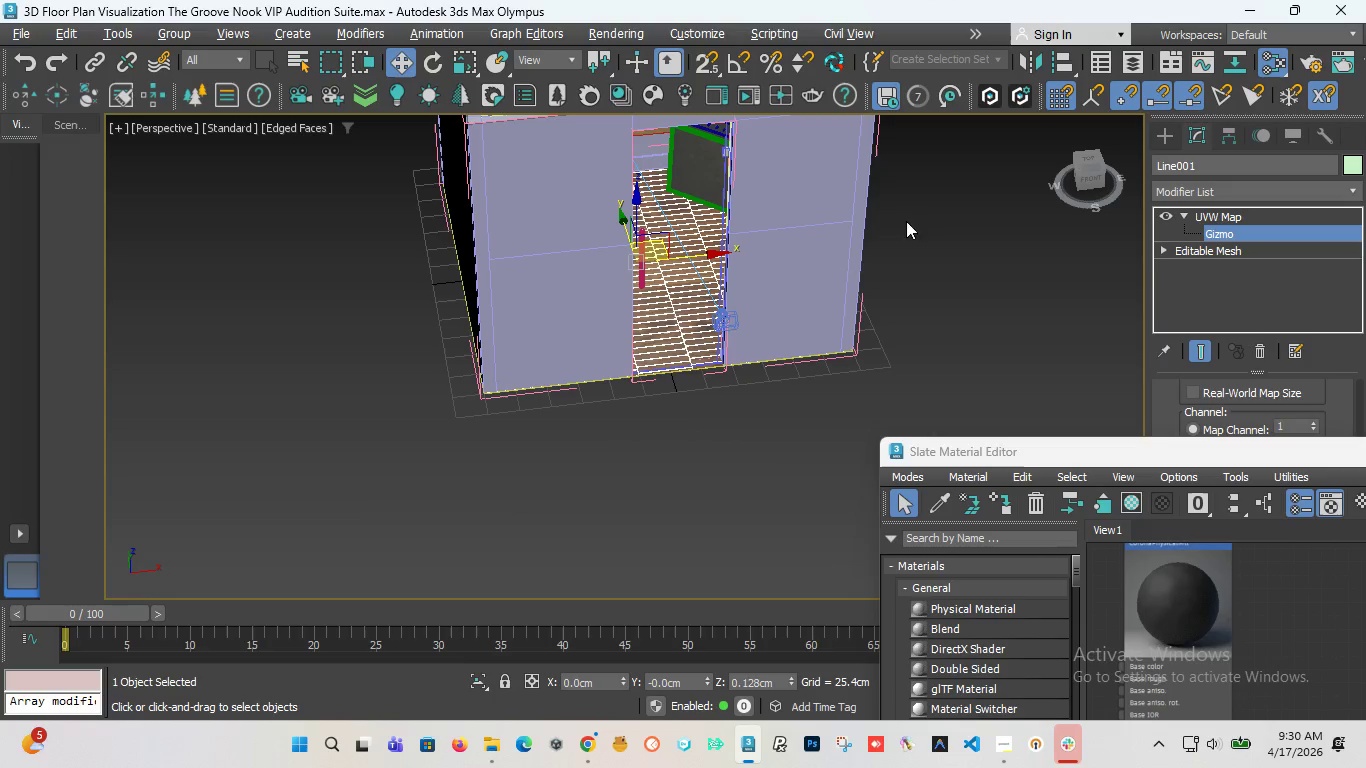 
left_click_drag(start_coordinate=[1033, 458], to_coordinate=[814, 317])
 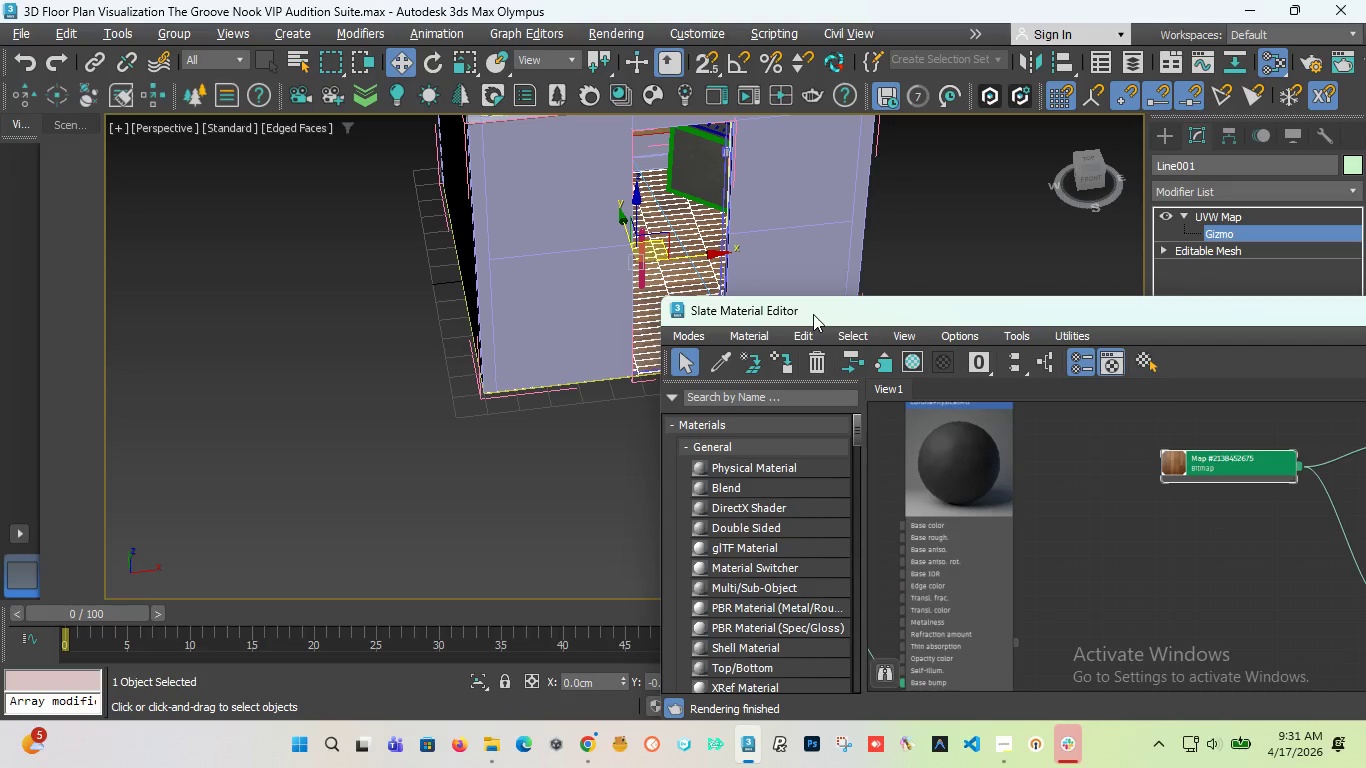 
wait(37.33)
 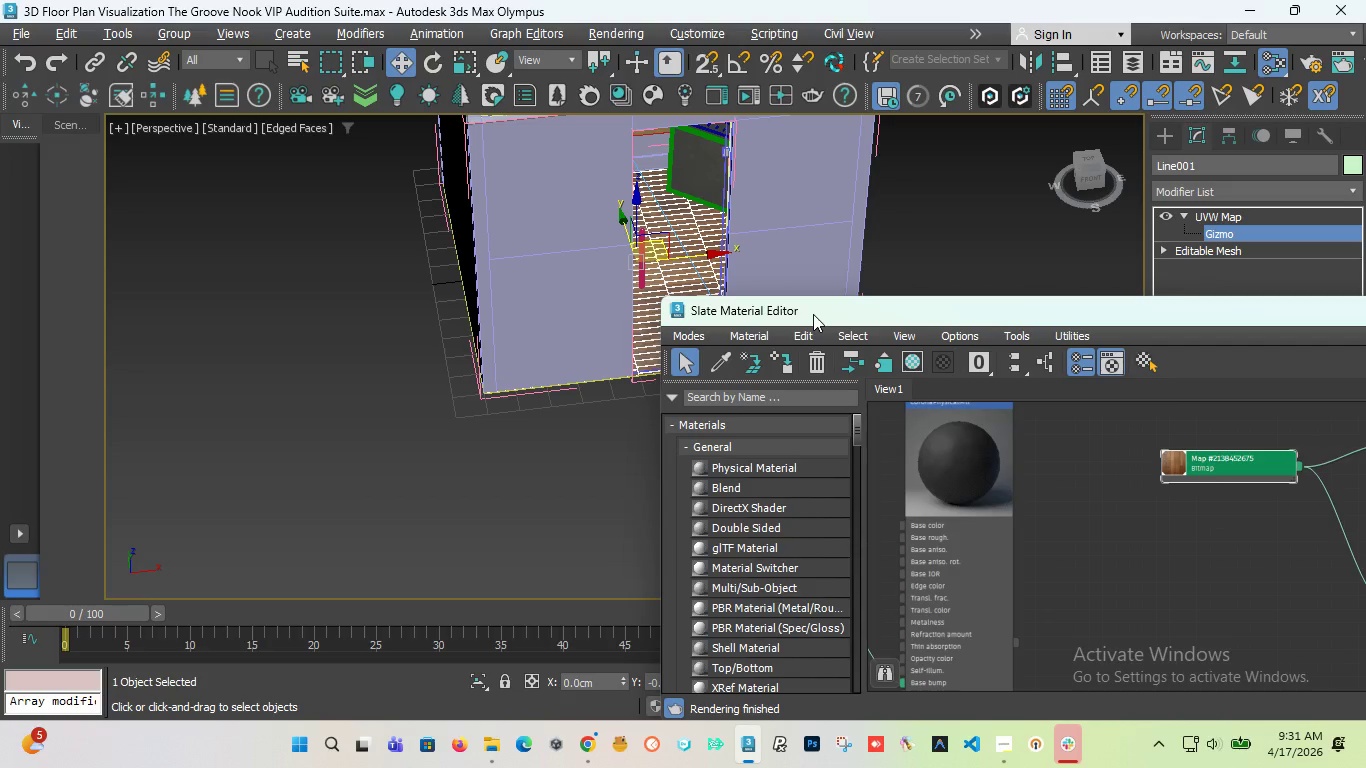 
left_click_drag(start_coordinate=[807, 314], to_coordinate=[969, 346])
 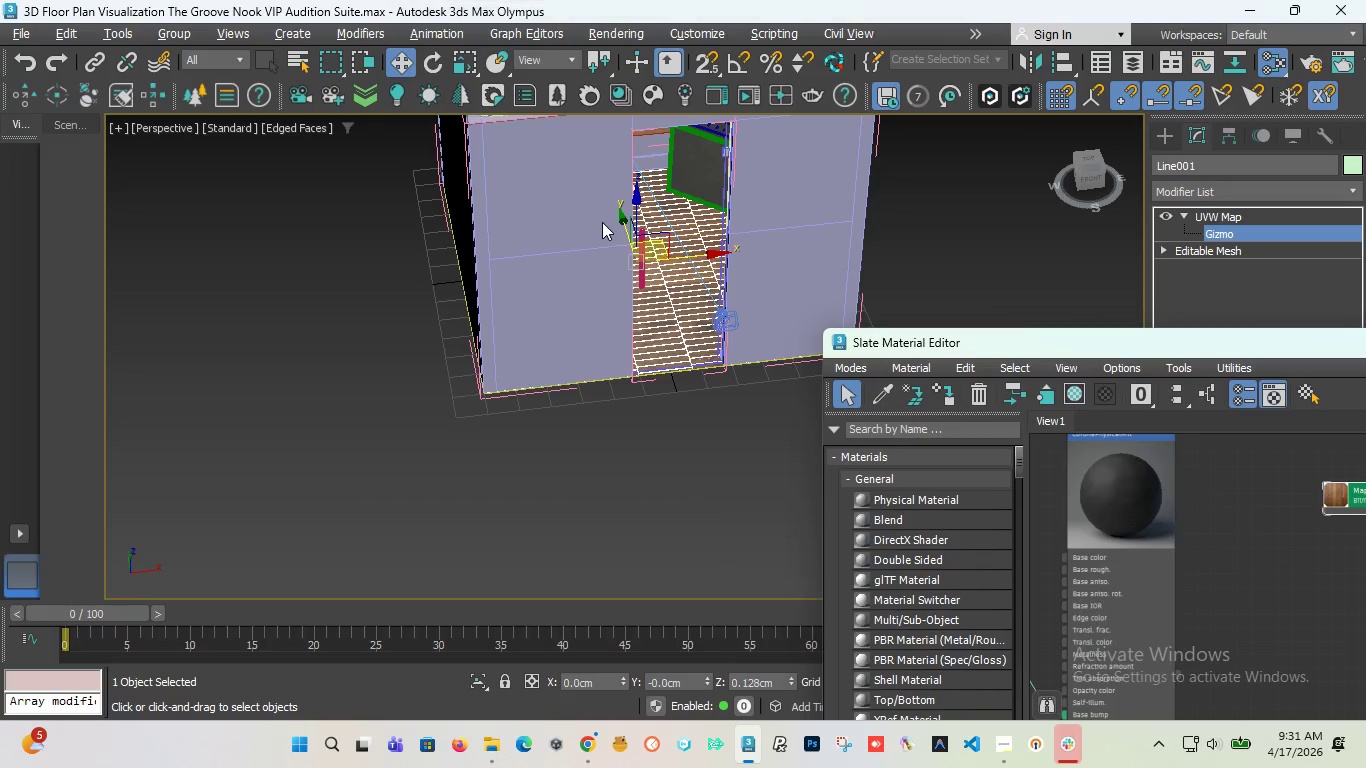 
scroll: coordinate [601, 226], scroll_direction: down, amount: 3.0
 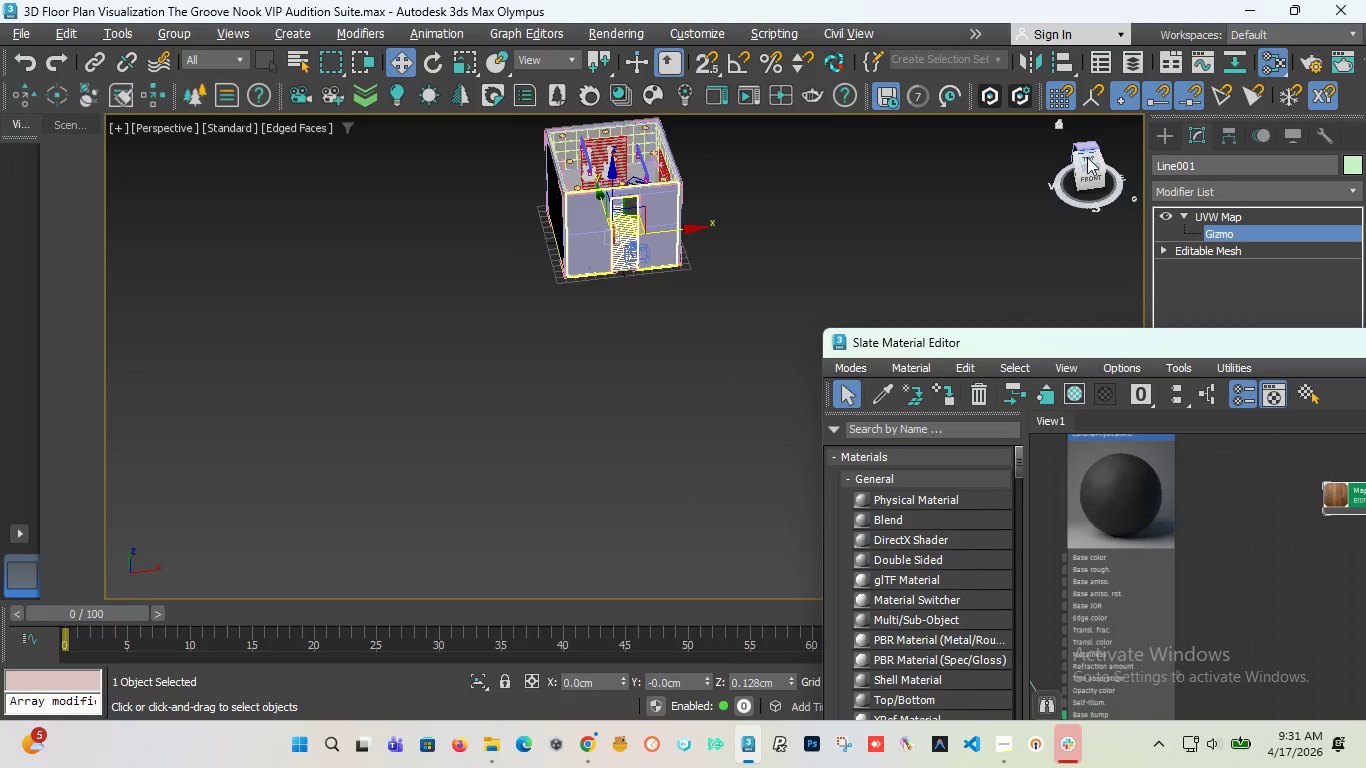 
left_click_drag(start_coordinate=[1087, 157], to_coordinate=[1169, 416])
 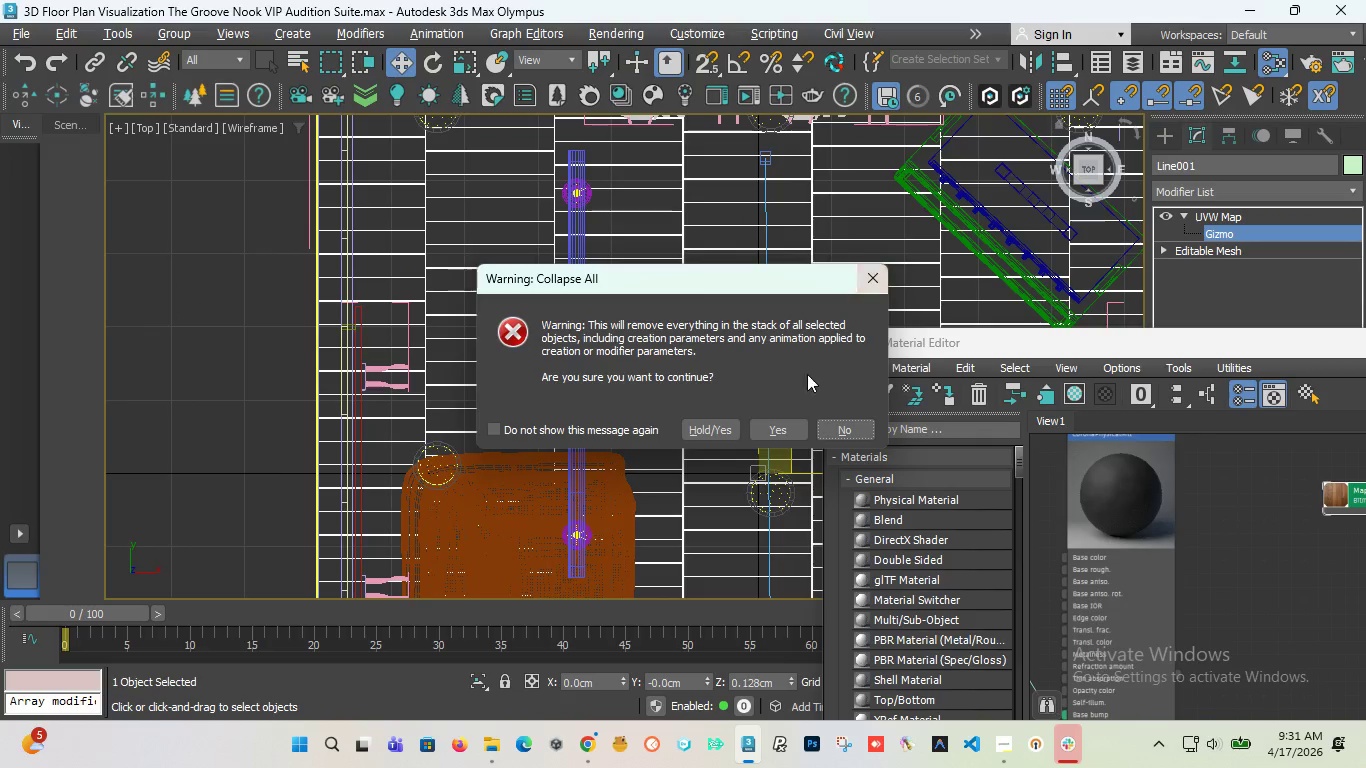 
scroll: coordinate [547, 269], scroll_direction: up, amount: 7.0
 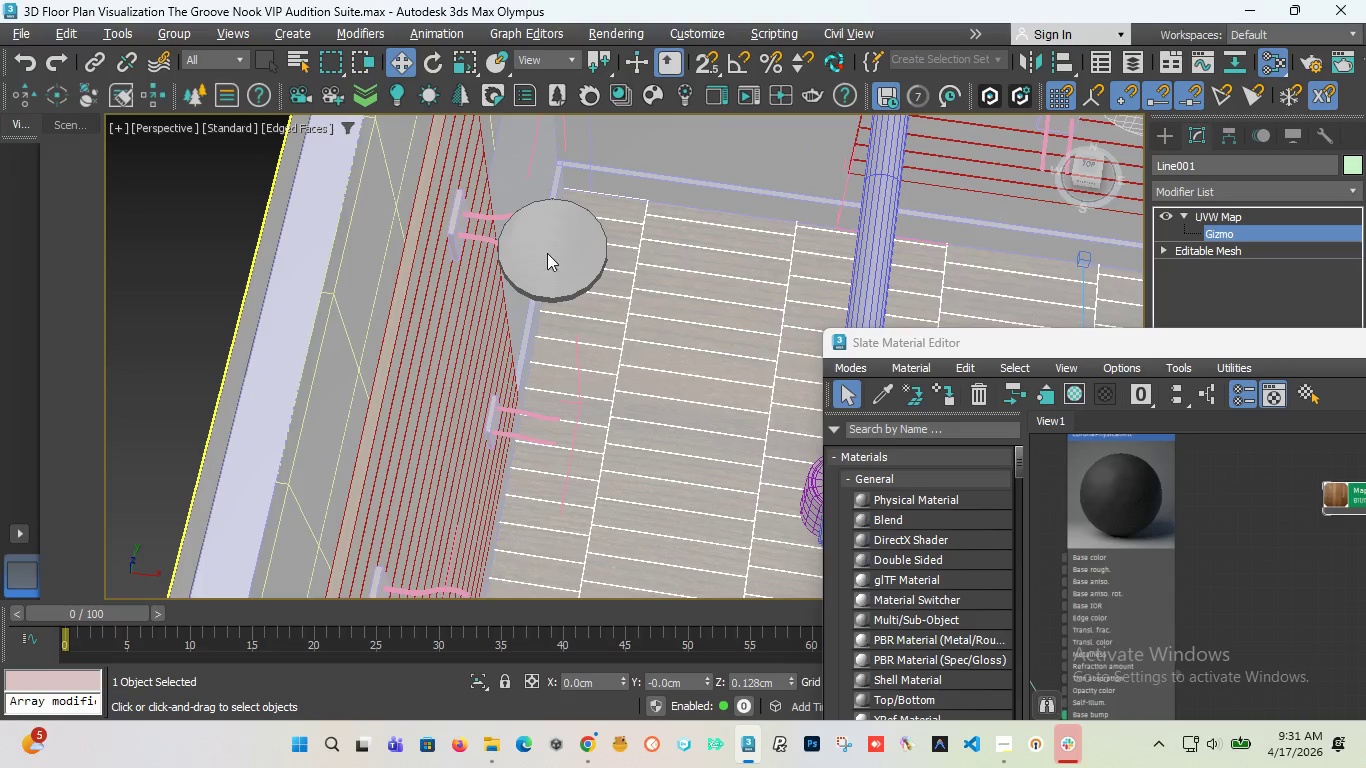 
scroll: coordinate [602, 391], scroll_direction: down, amount: 6.0
 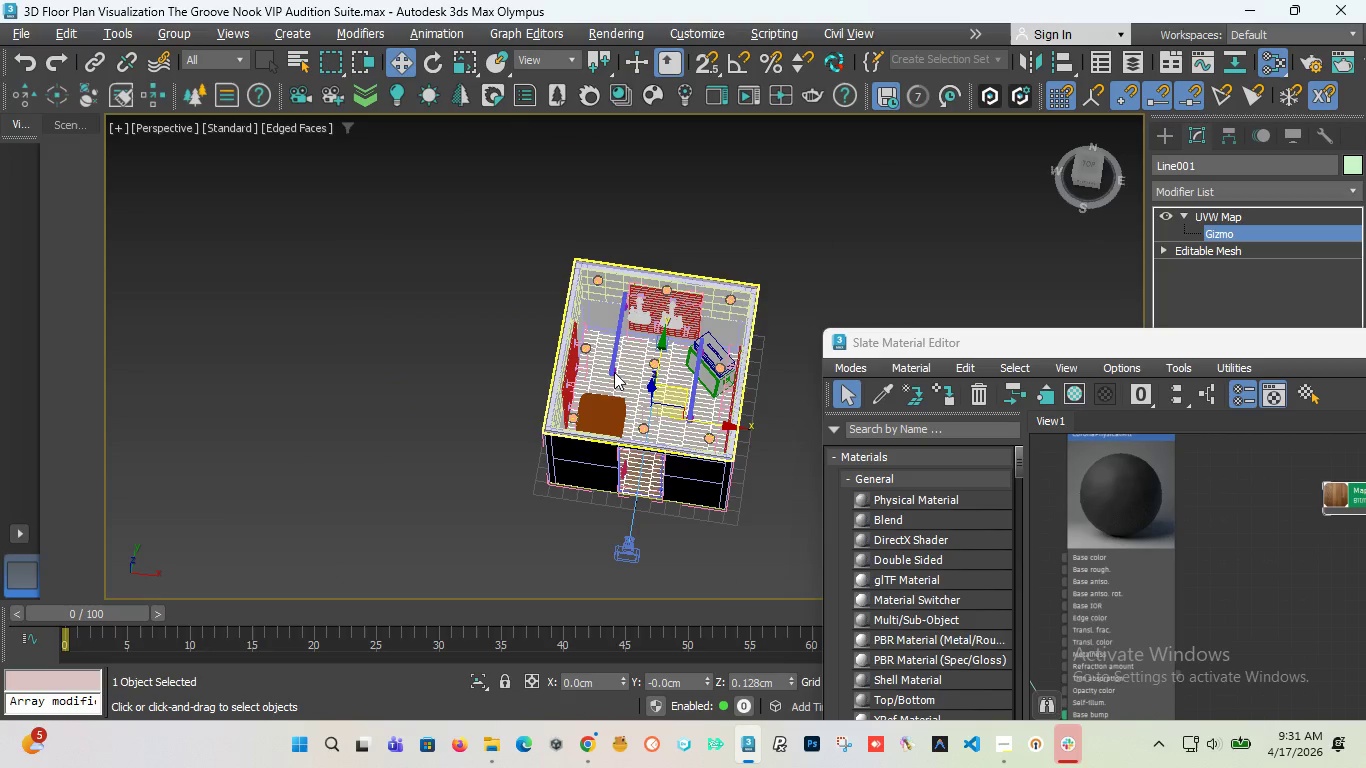 
scroll: coordinate [614, 364], scroll_direction: up, amount: 5.0
 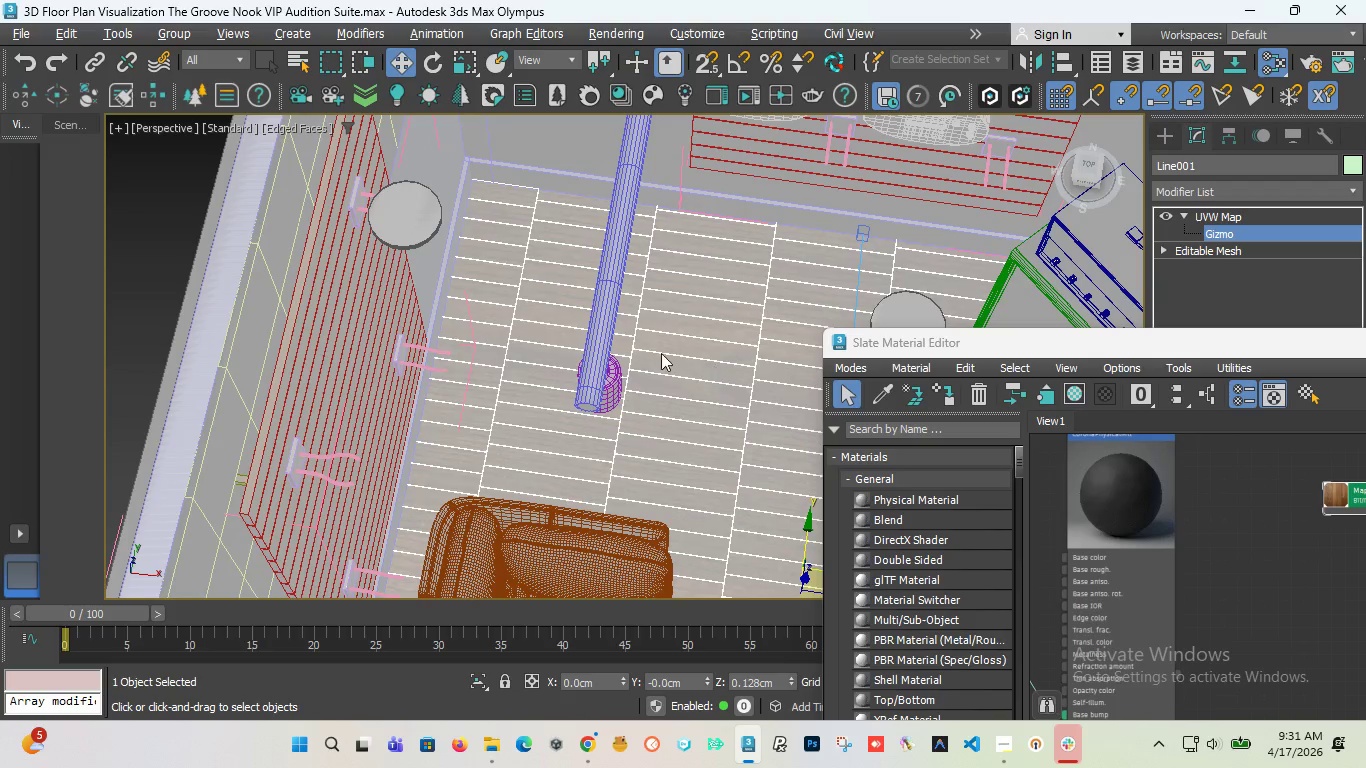 
scroll: coordinate [527, 354], scroll_direction: down, amount: 1.0
 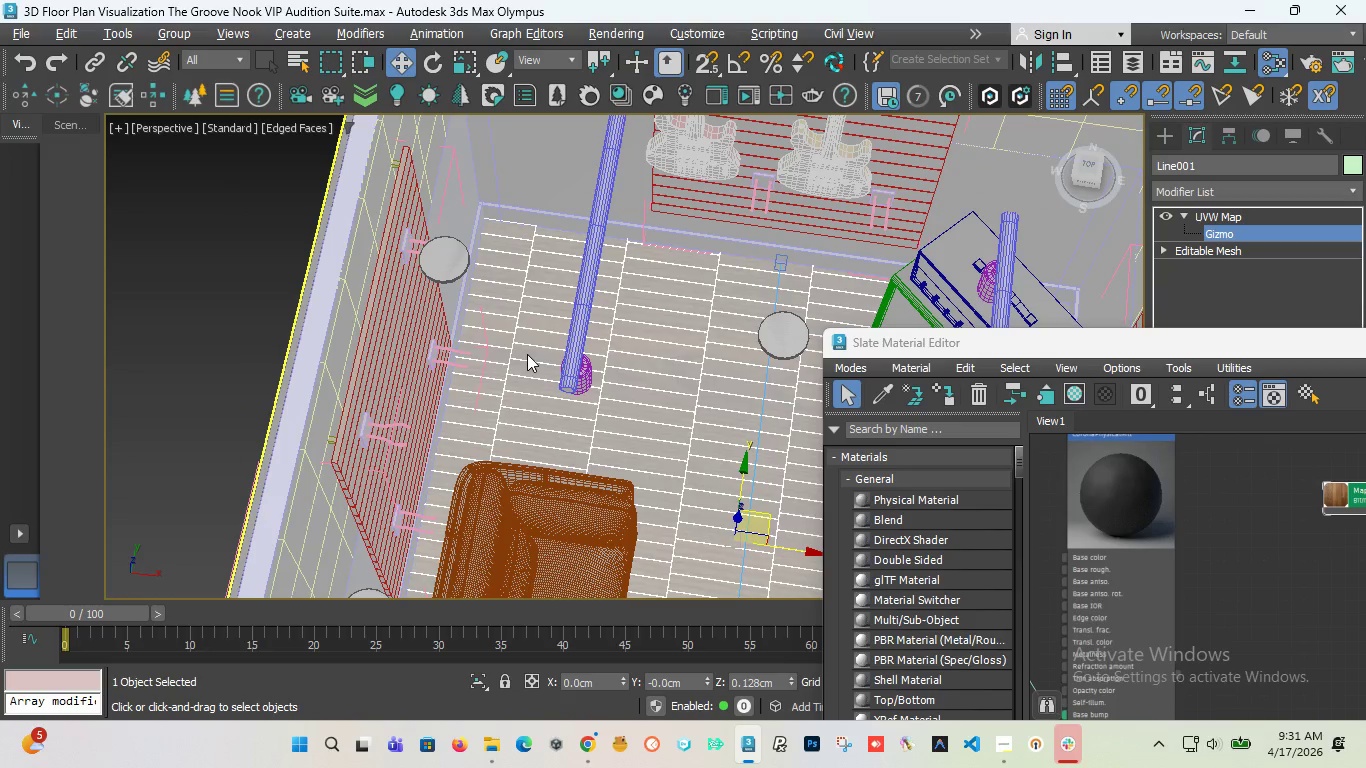 
key(T)
 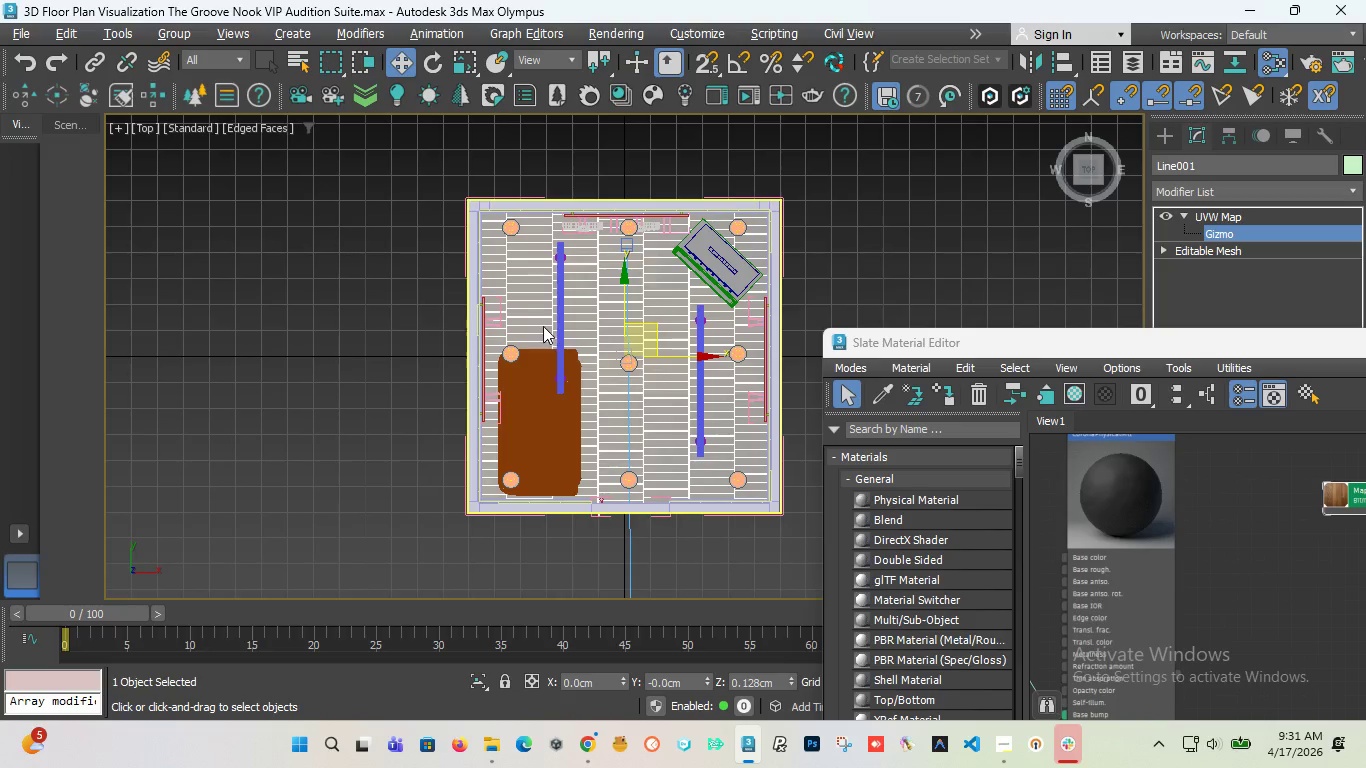 
scroll: coordinate [554, 322], scroll_direction: none, amount: 0.0
 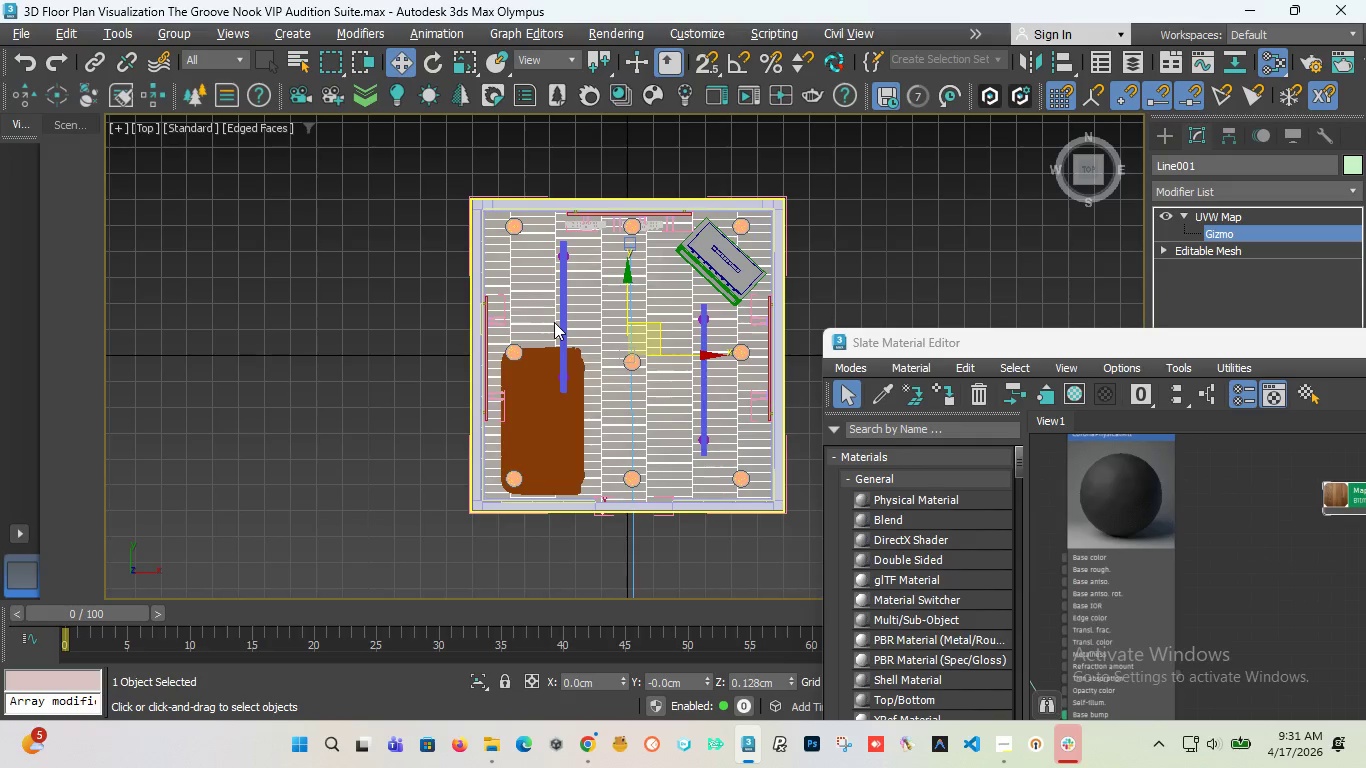 
key(F3)
 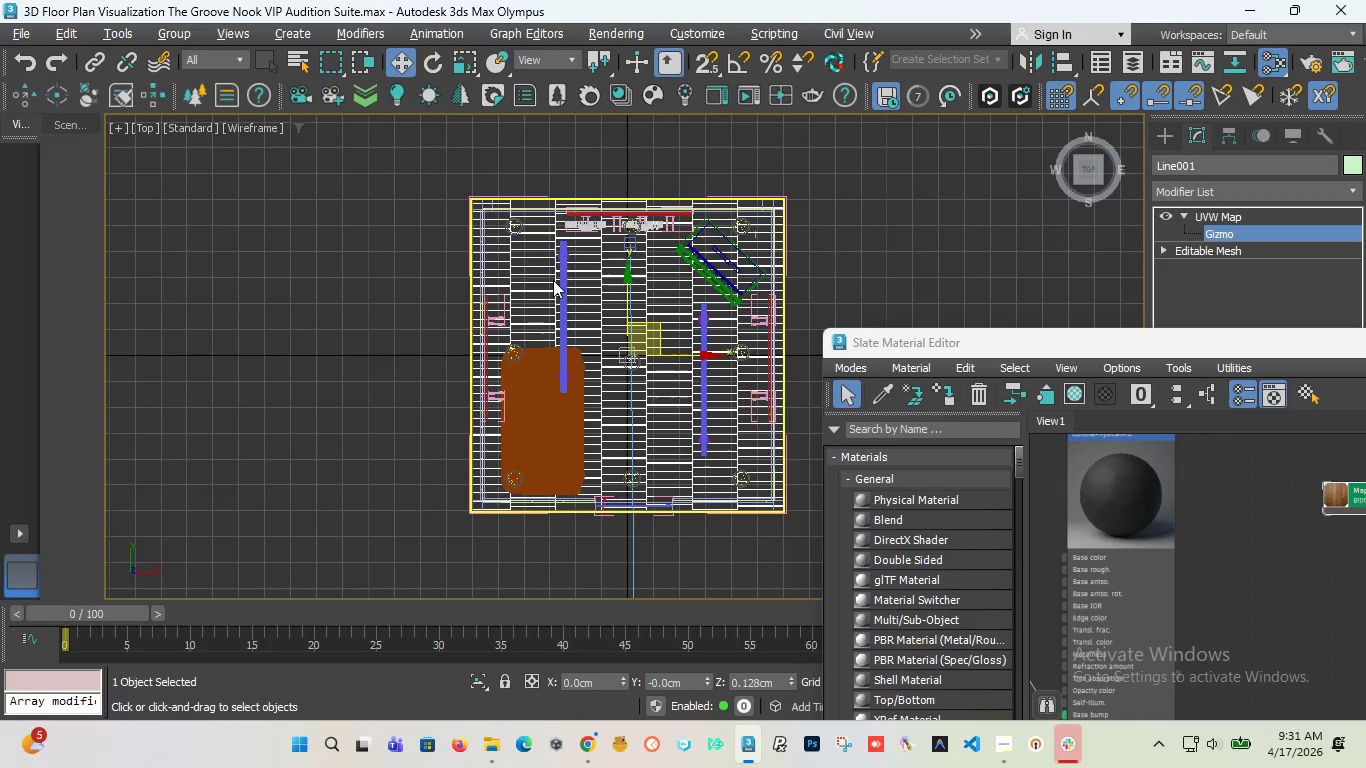 
scroll: coordinate [559, 297], scroll_direction: up, amount: 3.0
 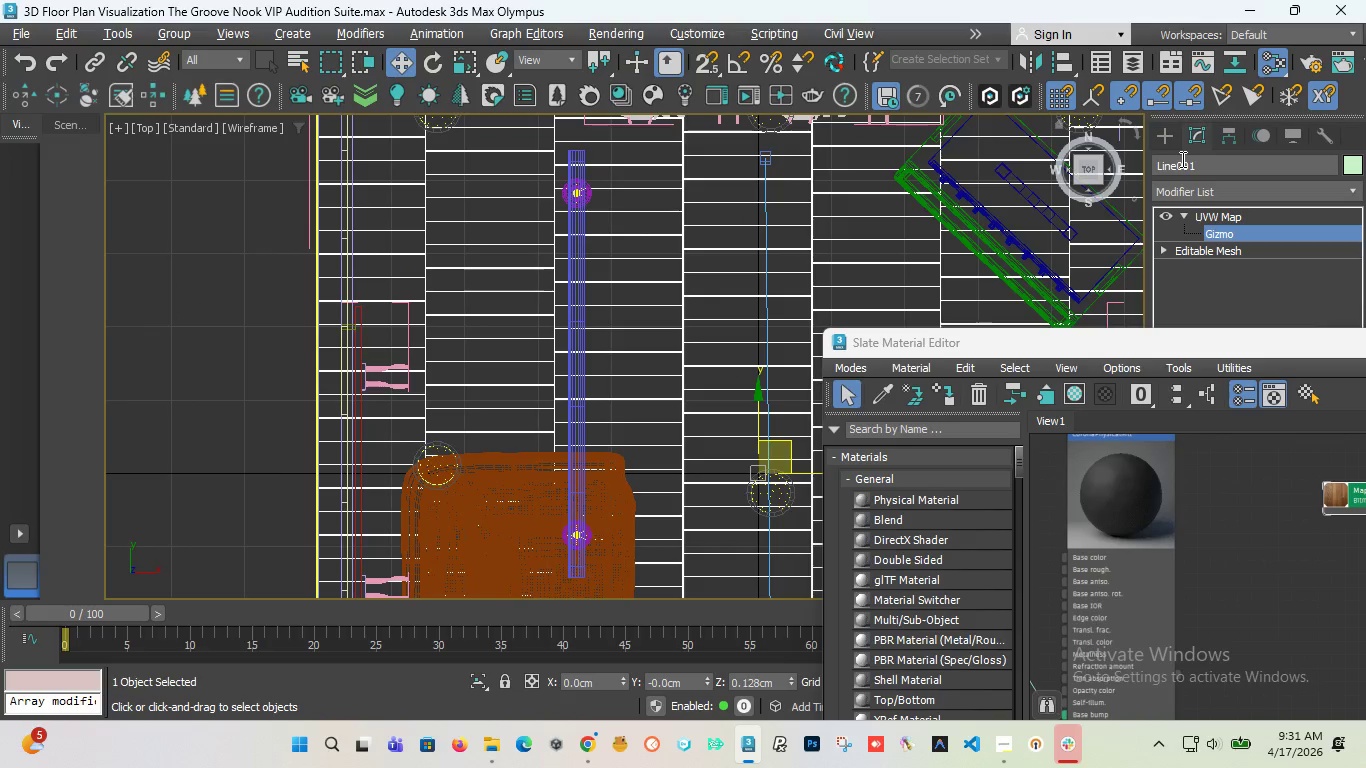 
right_click([1229, 213])
 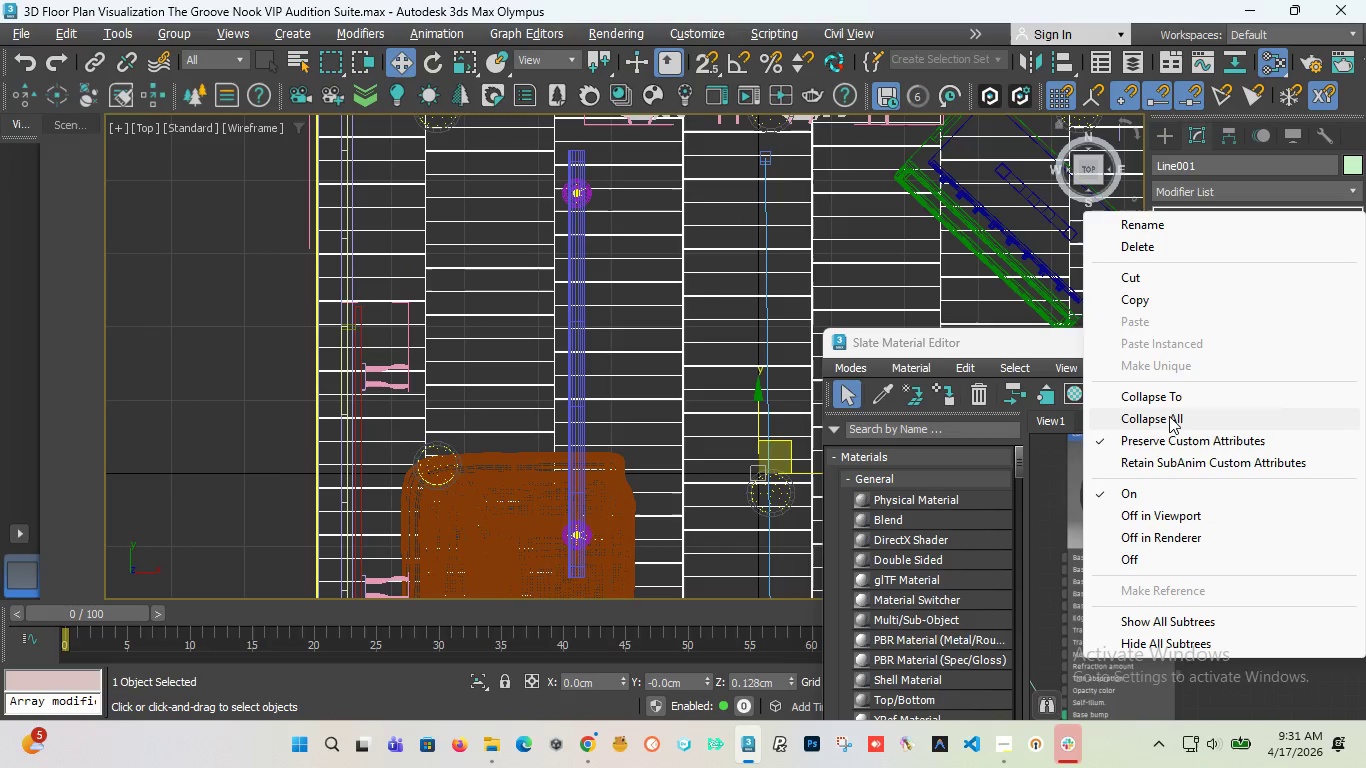 
left_click([1169, 416])
 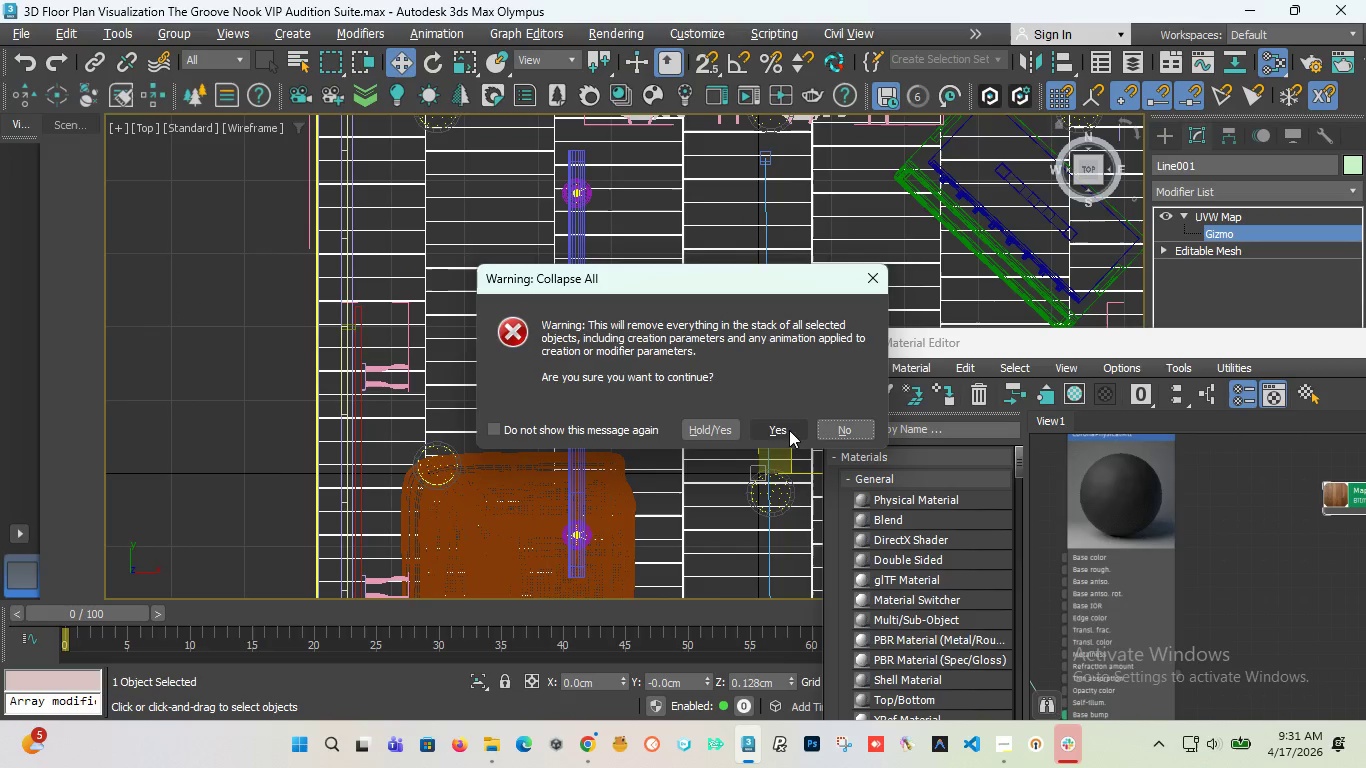 
left_click([784, 435])
 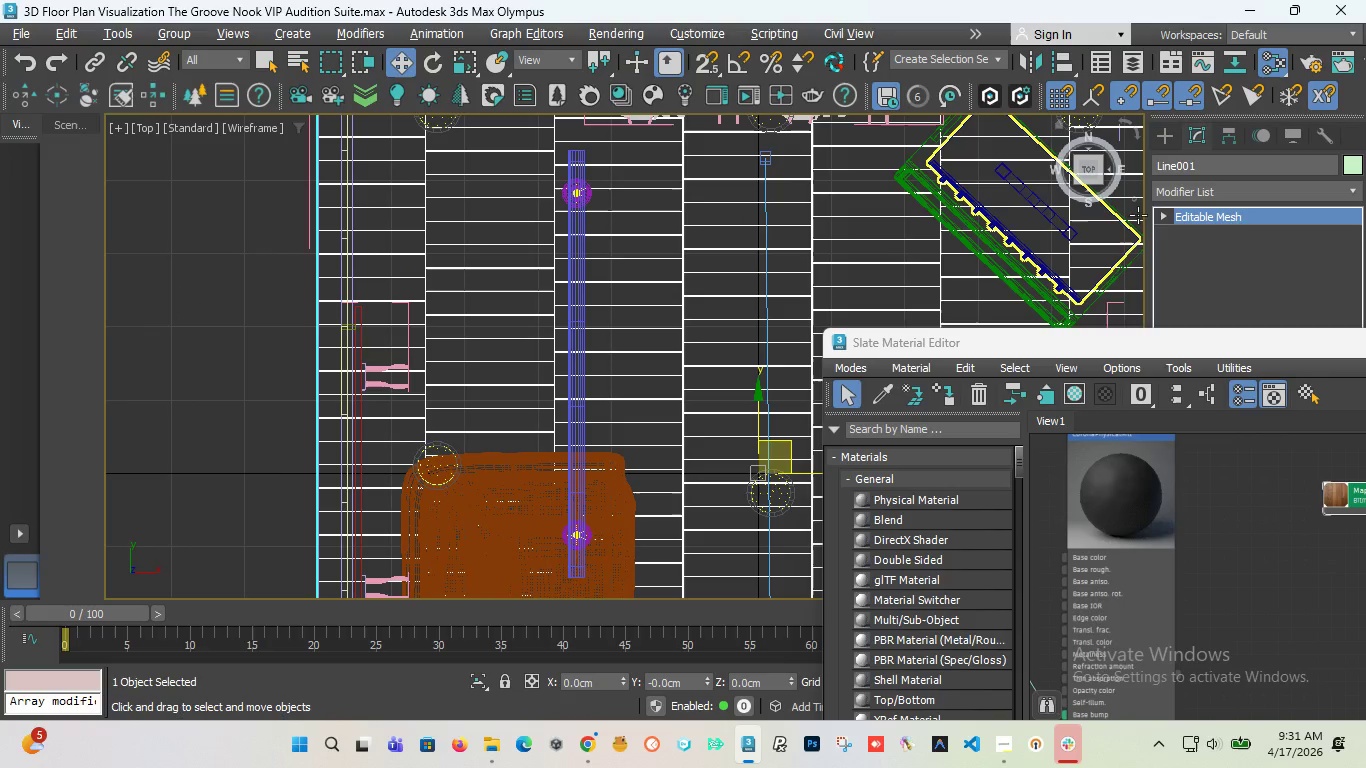 
right_click([1239, 211])
 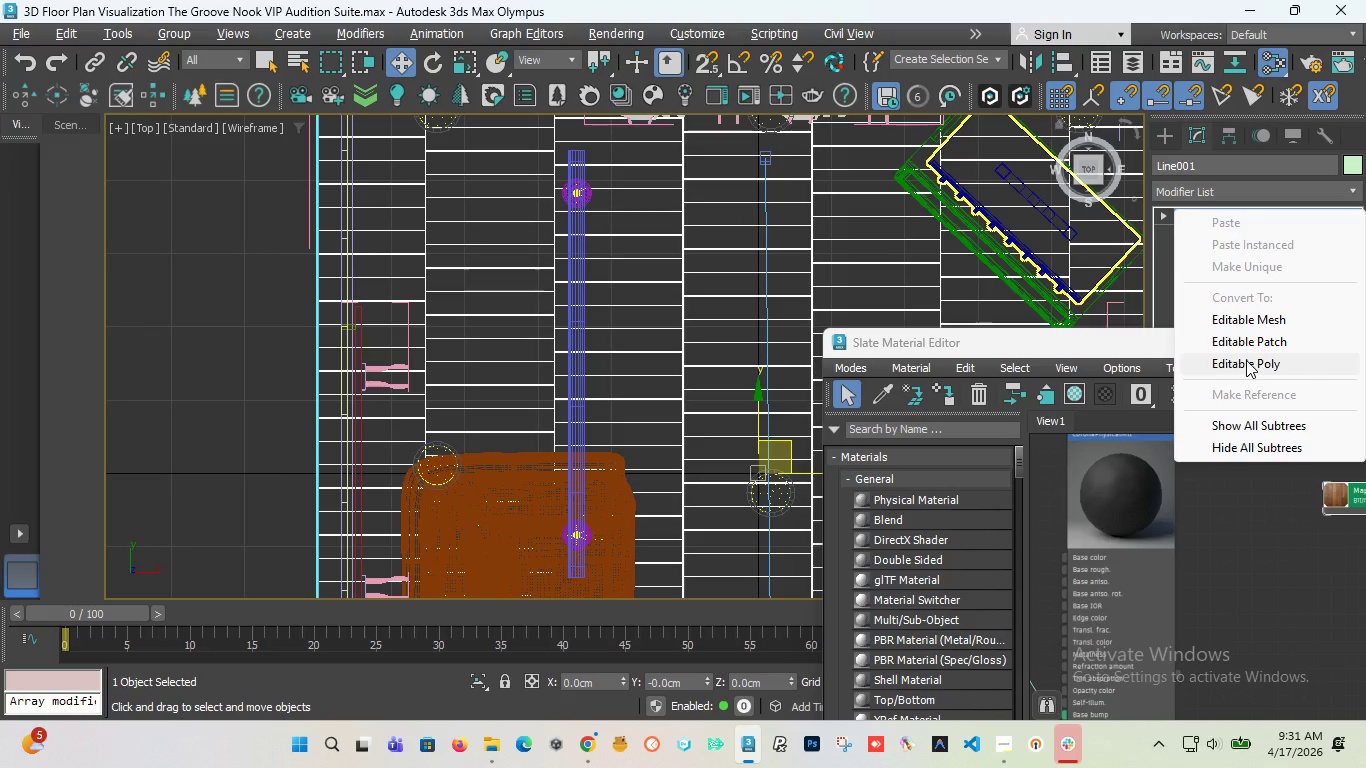 
left_click([1246, 360])
 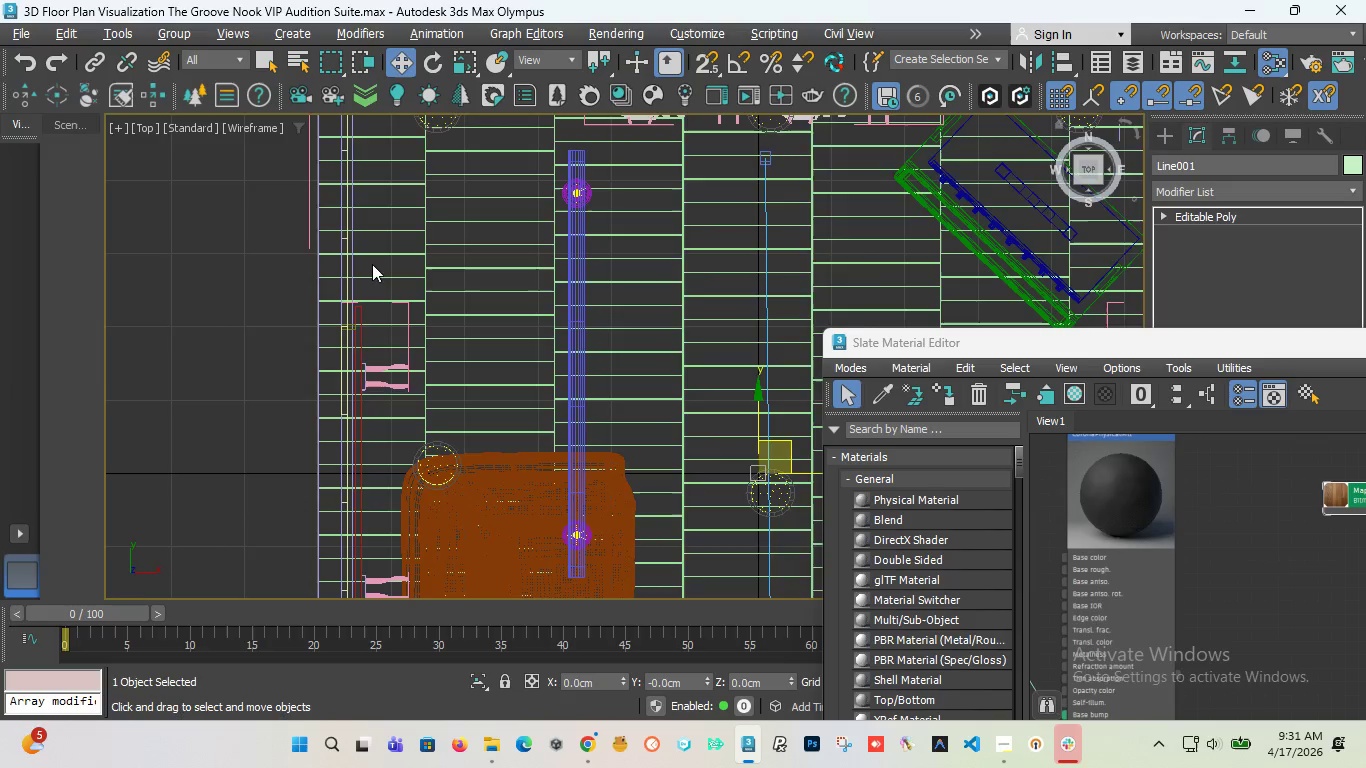 
scroll: coordinate [367, 285], scroll_direction: down, amount: 1.0
 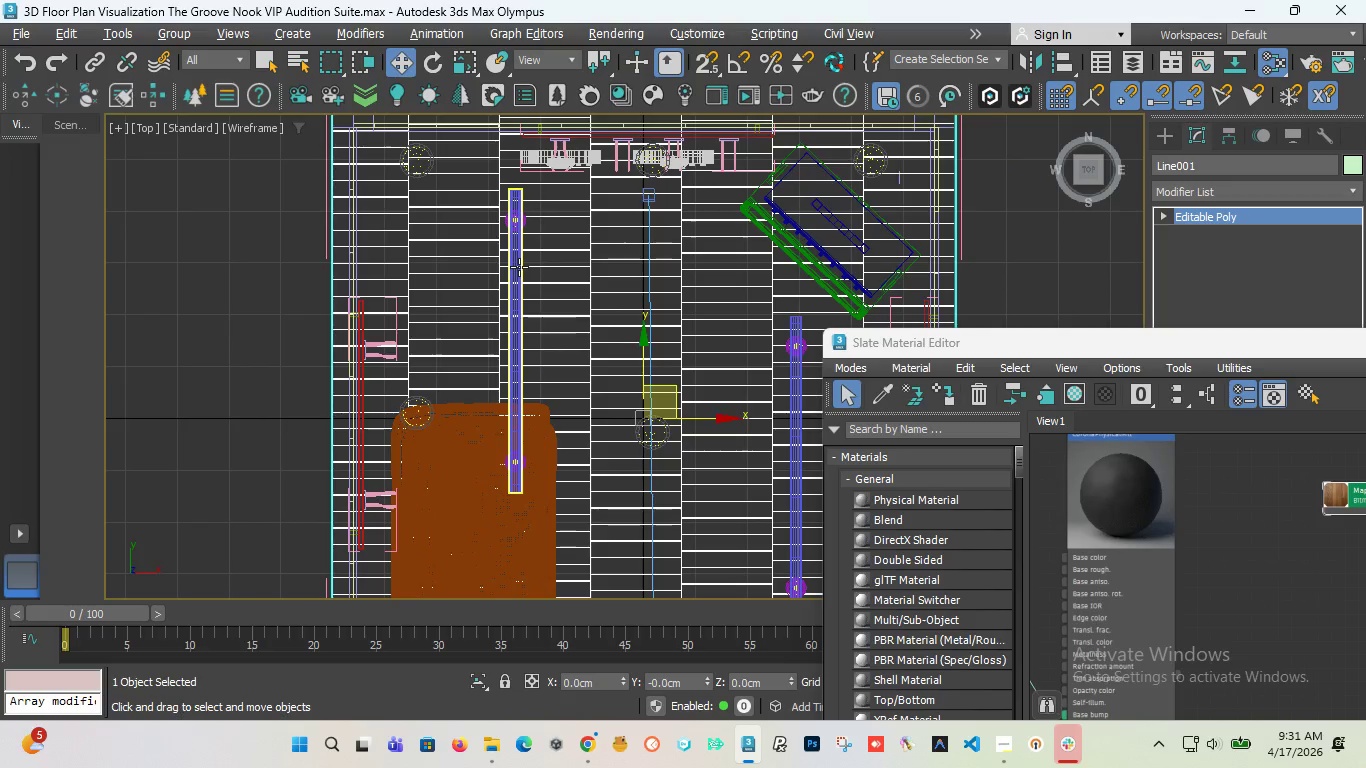 
left_click([519, 267])
 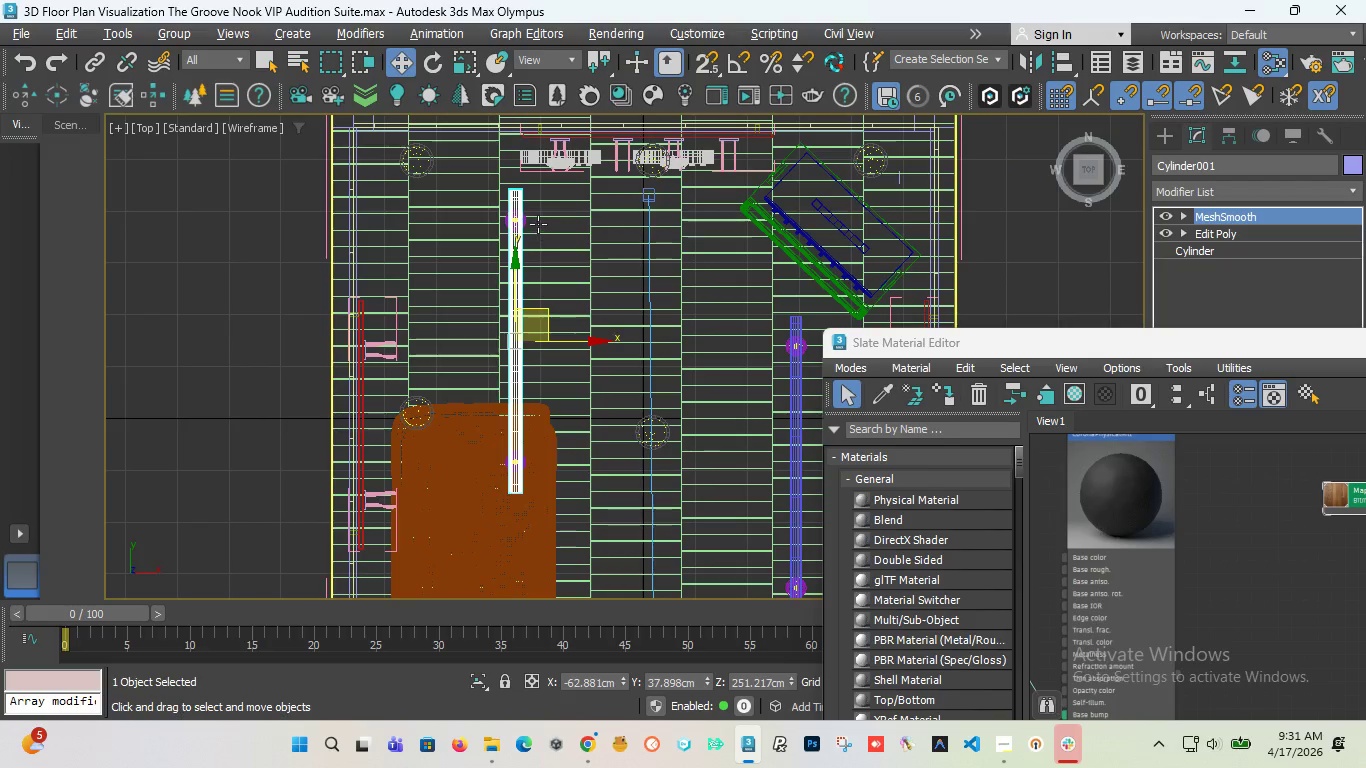 
hold_key(key=ControlLeft, duration=0.83)
 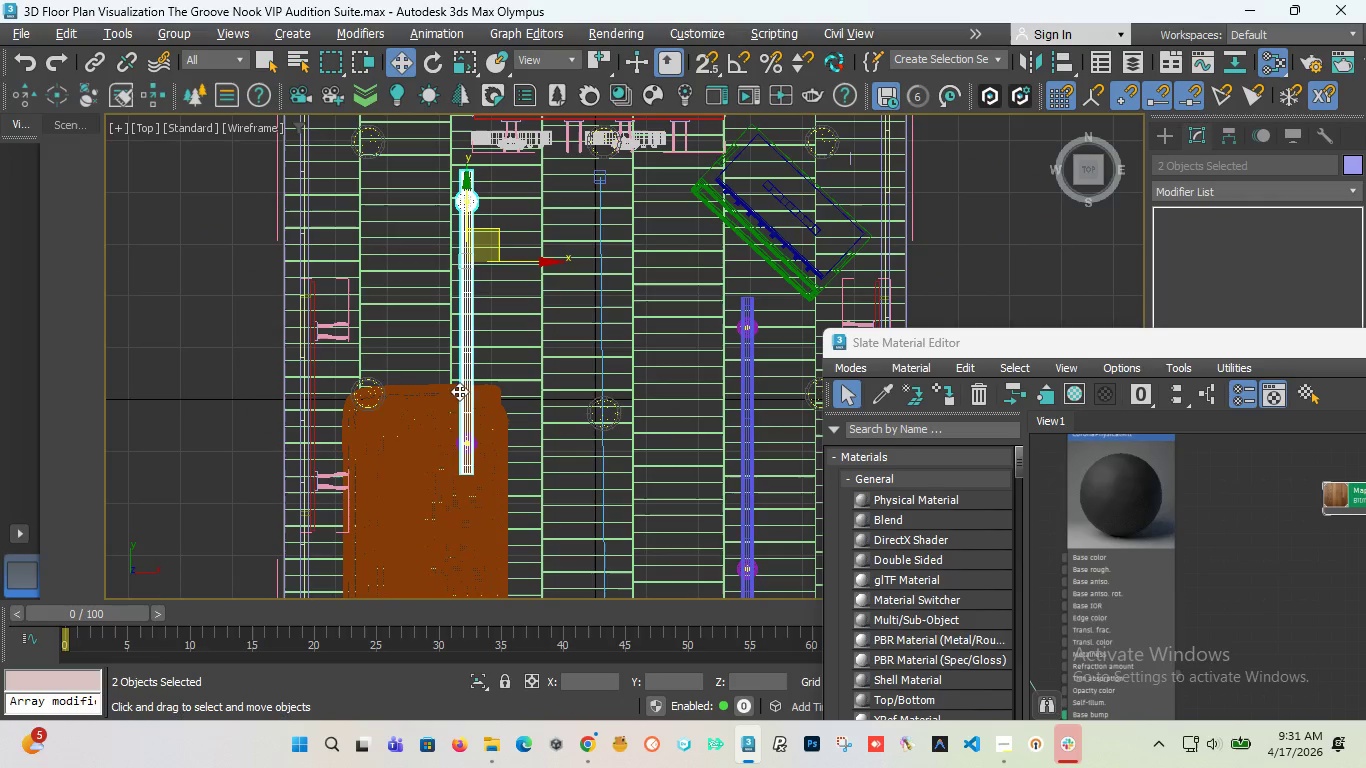 
scroll: coordinate [532, 223], scroll_direction: up, amount: 3.0
 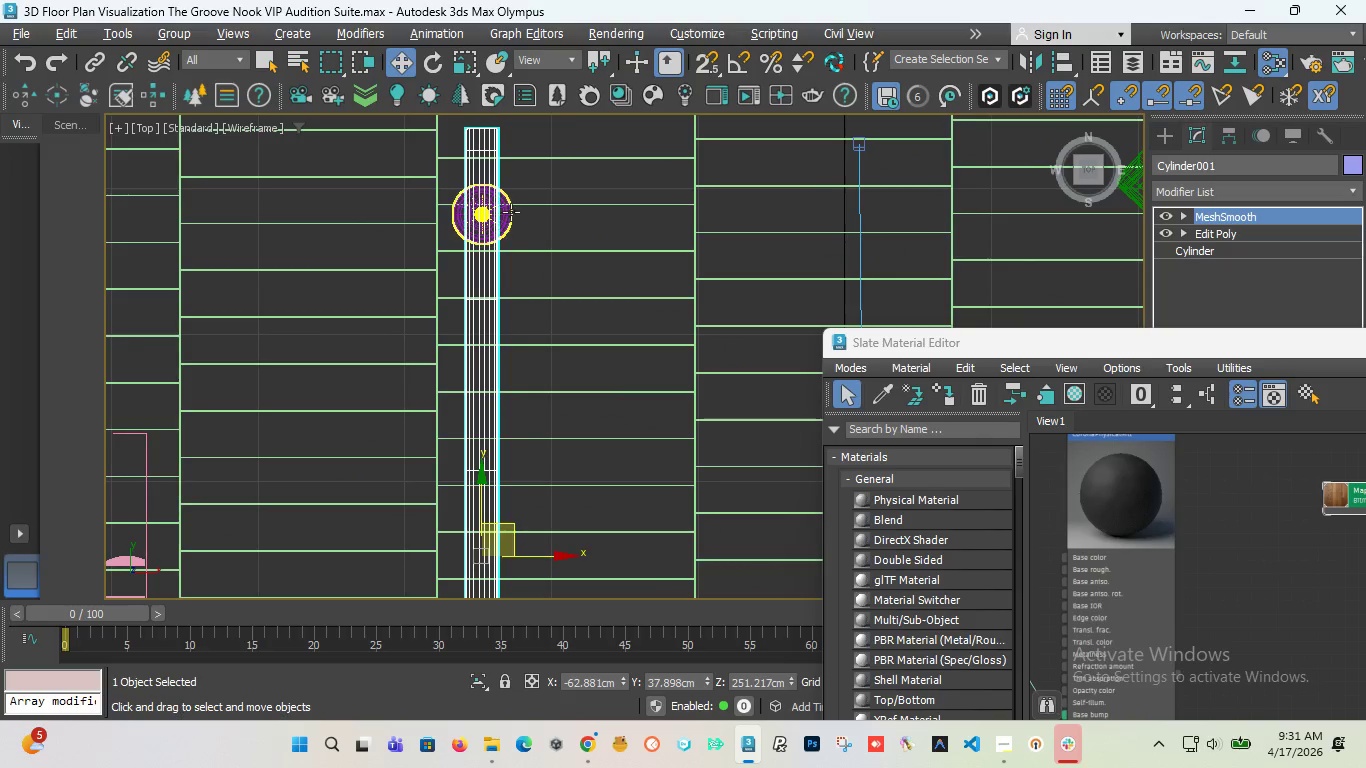 
left_click([510, 212])
 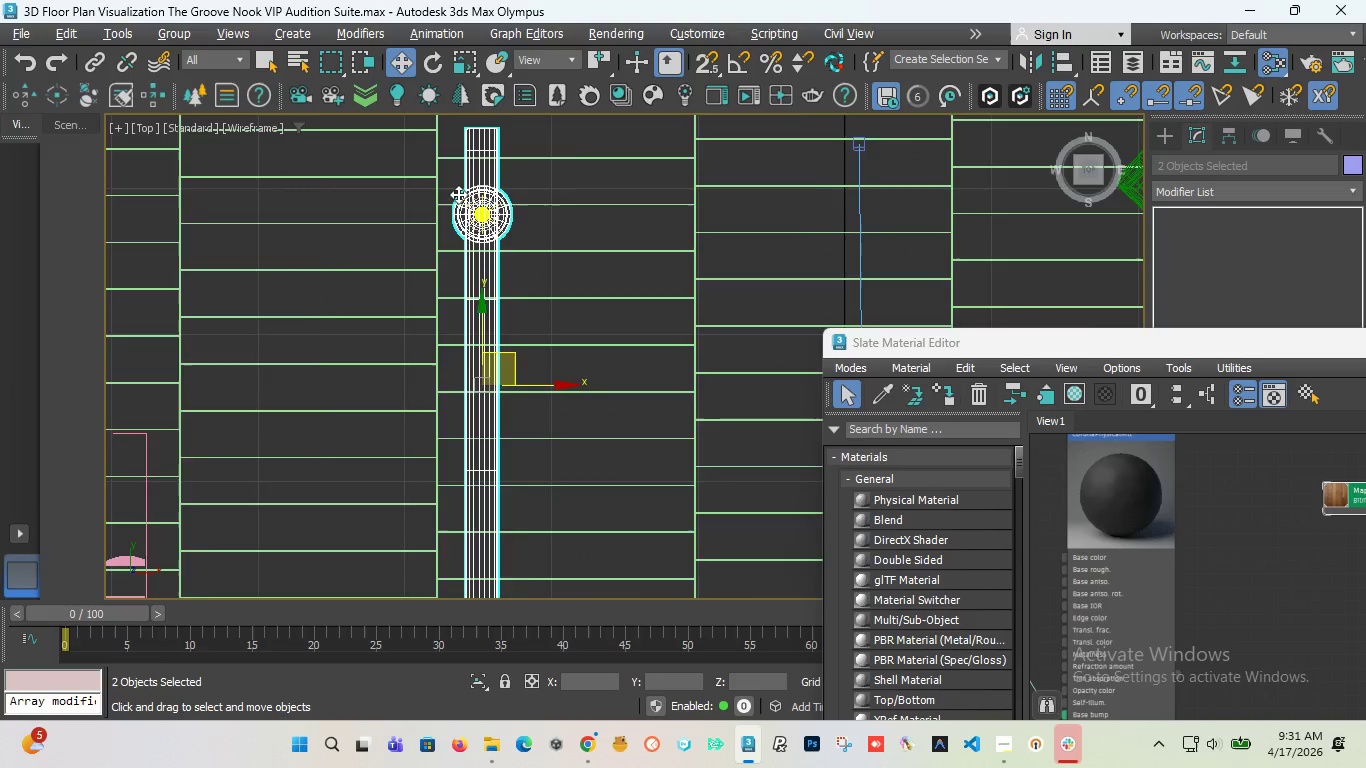 
scroll: coordinate [458, 194], scroll_direction: down, amount: 3.0
 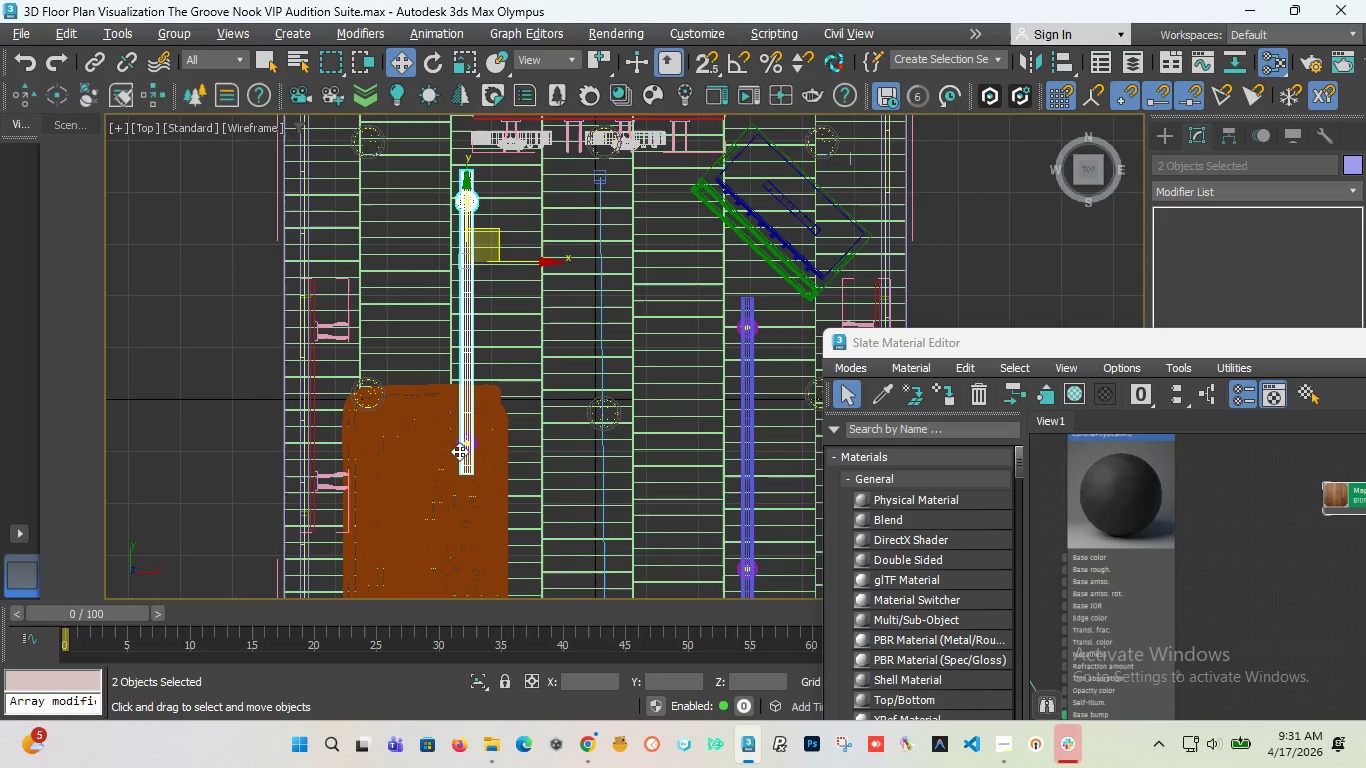 
hold_key(key=ControlLeft, duration=0.94)
 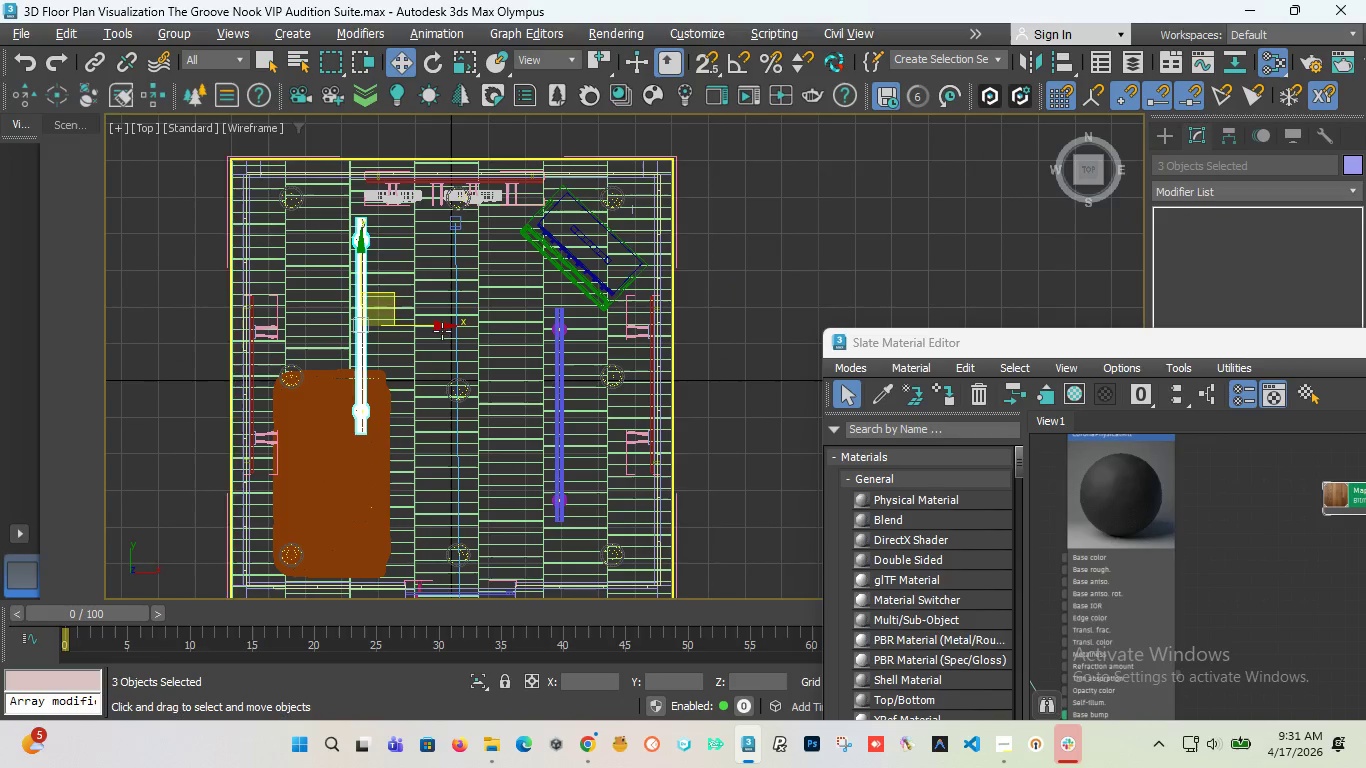 
scroll: coordinate [477, 448], scroll_direction: up, amount: 3.0
 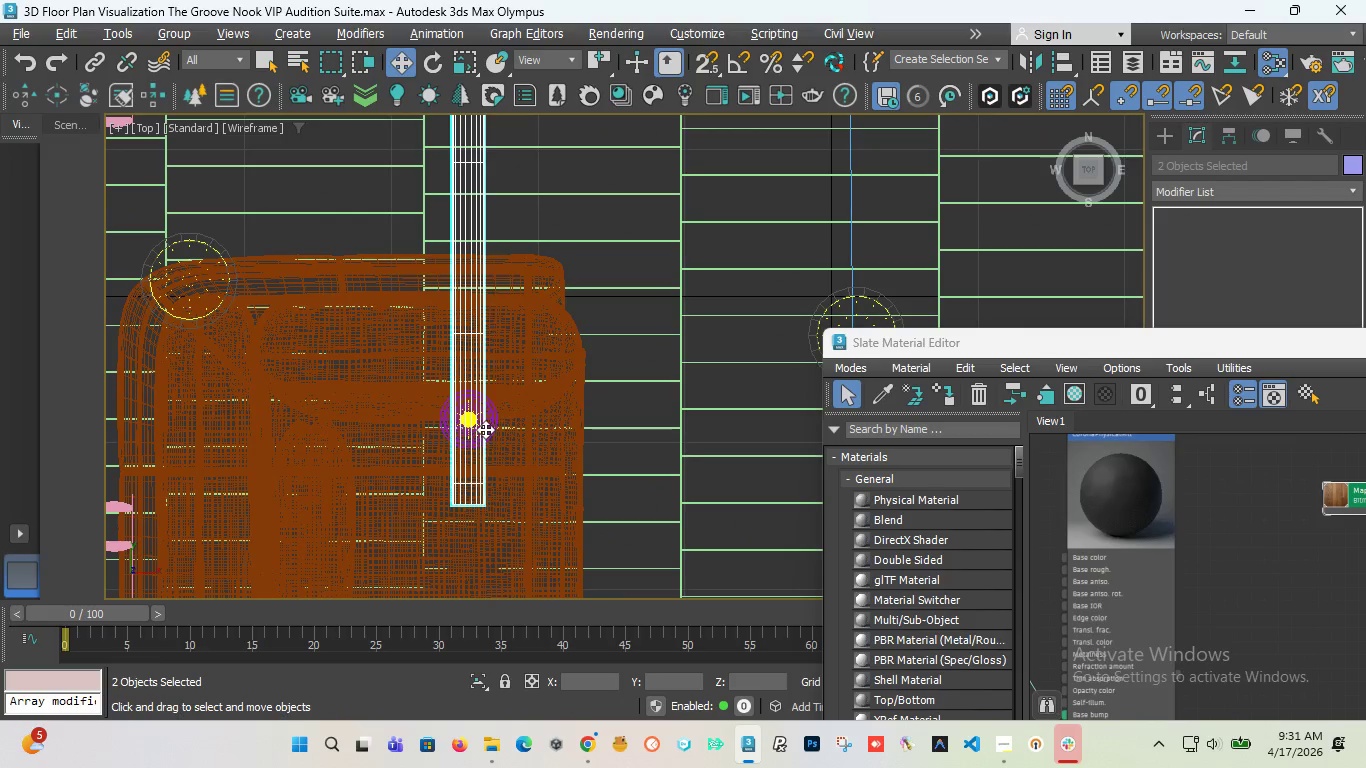 
left_click([491, 413])
 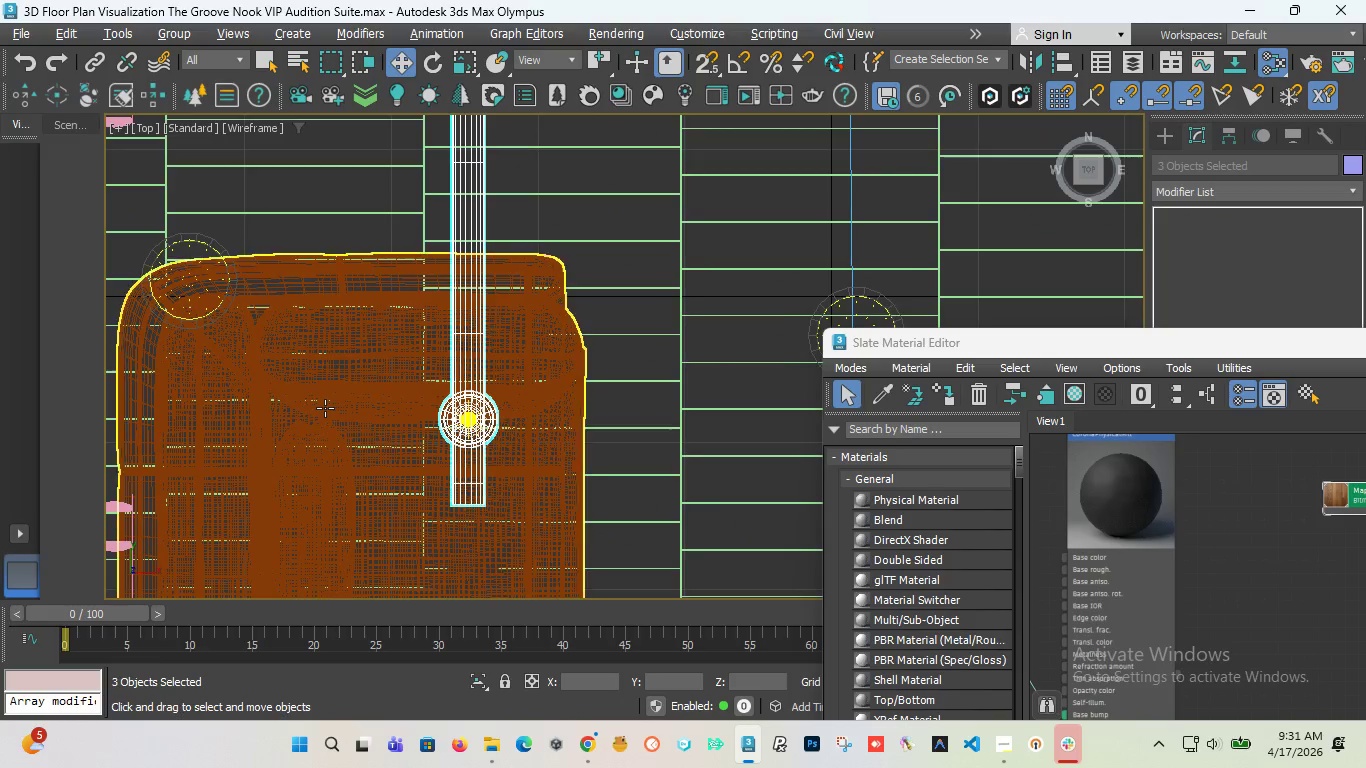 
scroll: coordinate [325, 408], scroll_direction: down, amount: 4.0
 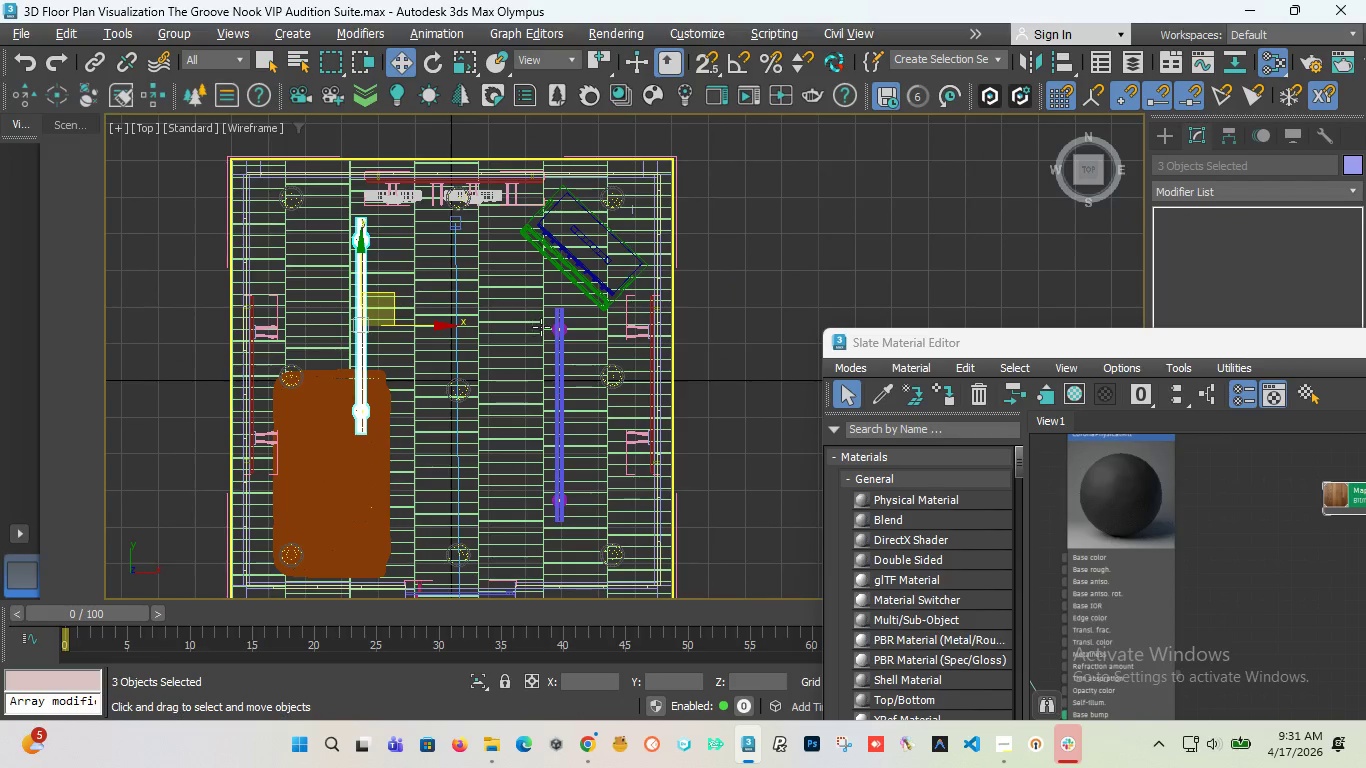 
hold_key(key=ControlLeft, duration=1.83)
 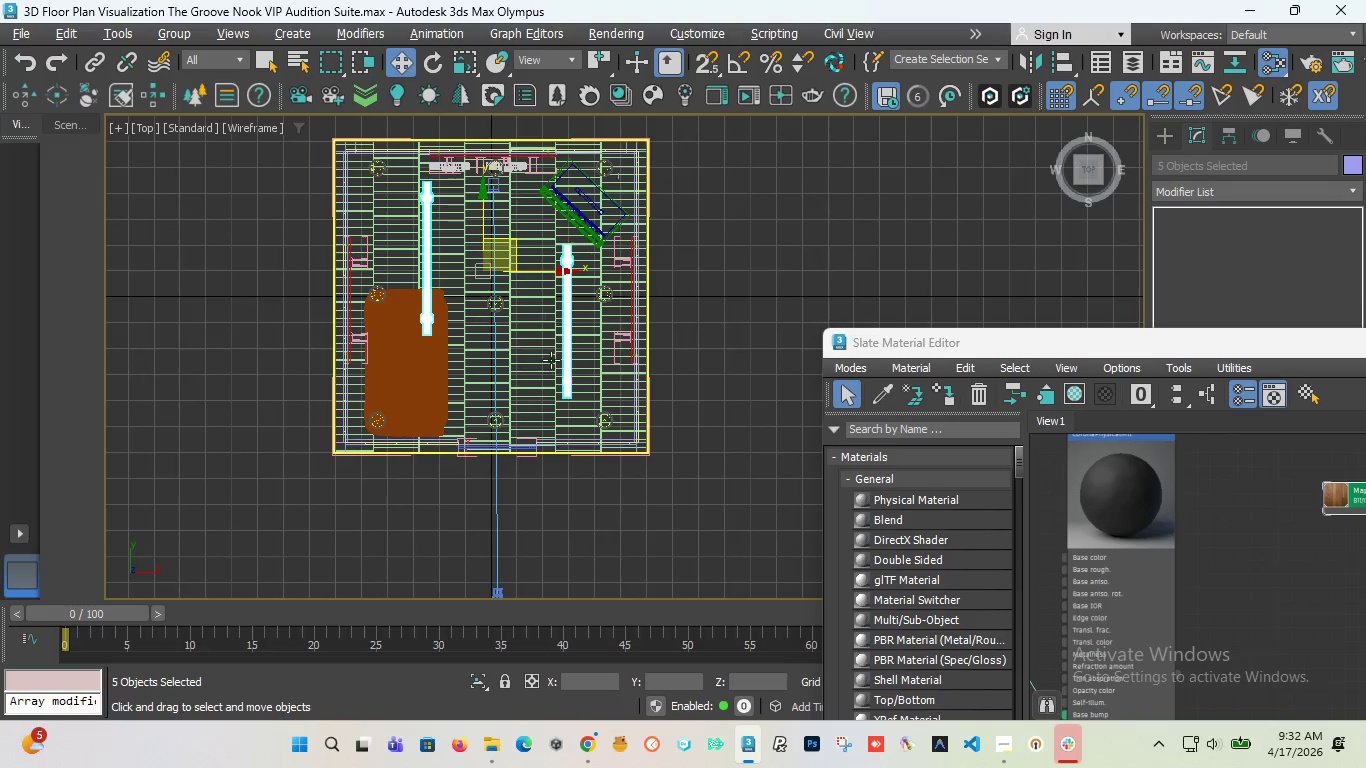 
scroll: coordinate [571, 326], scroll_direction: up, amount: 3.0
 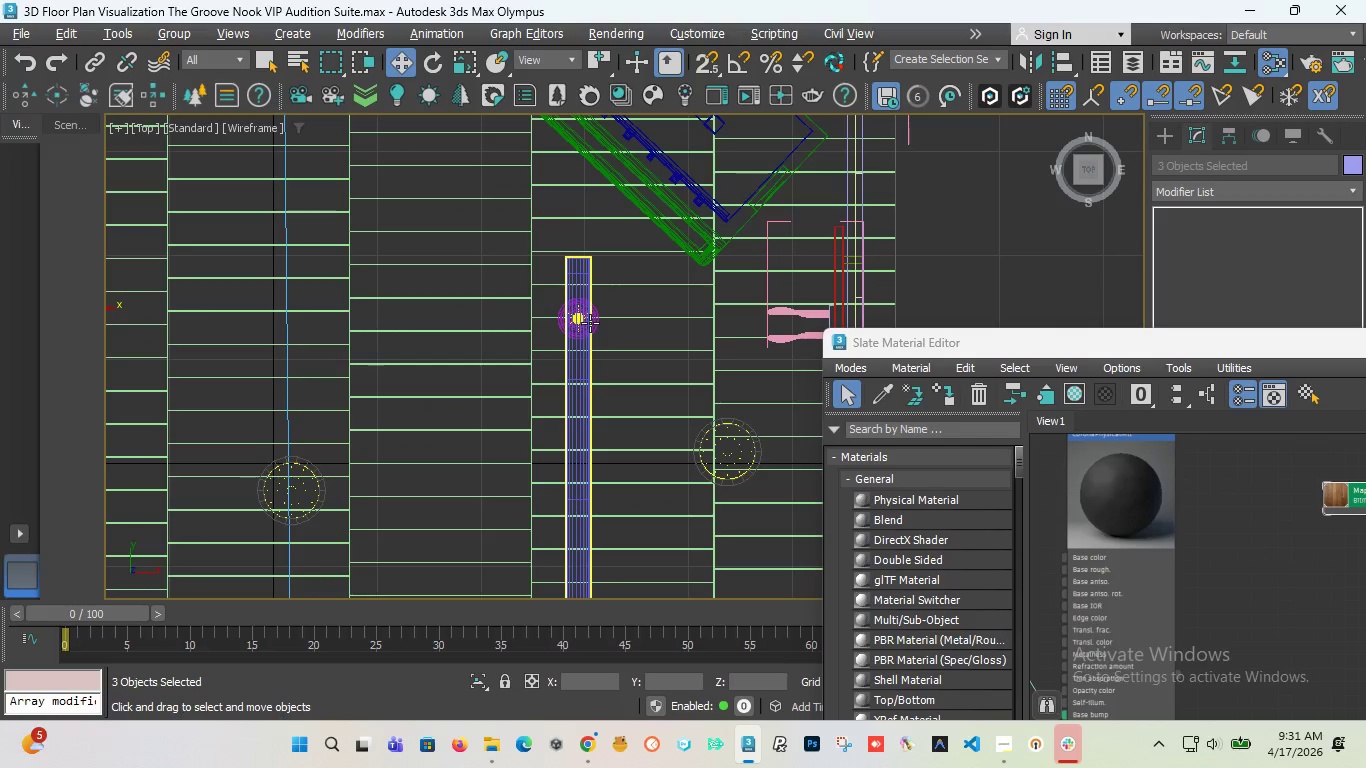 
left_click([598, 314])
 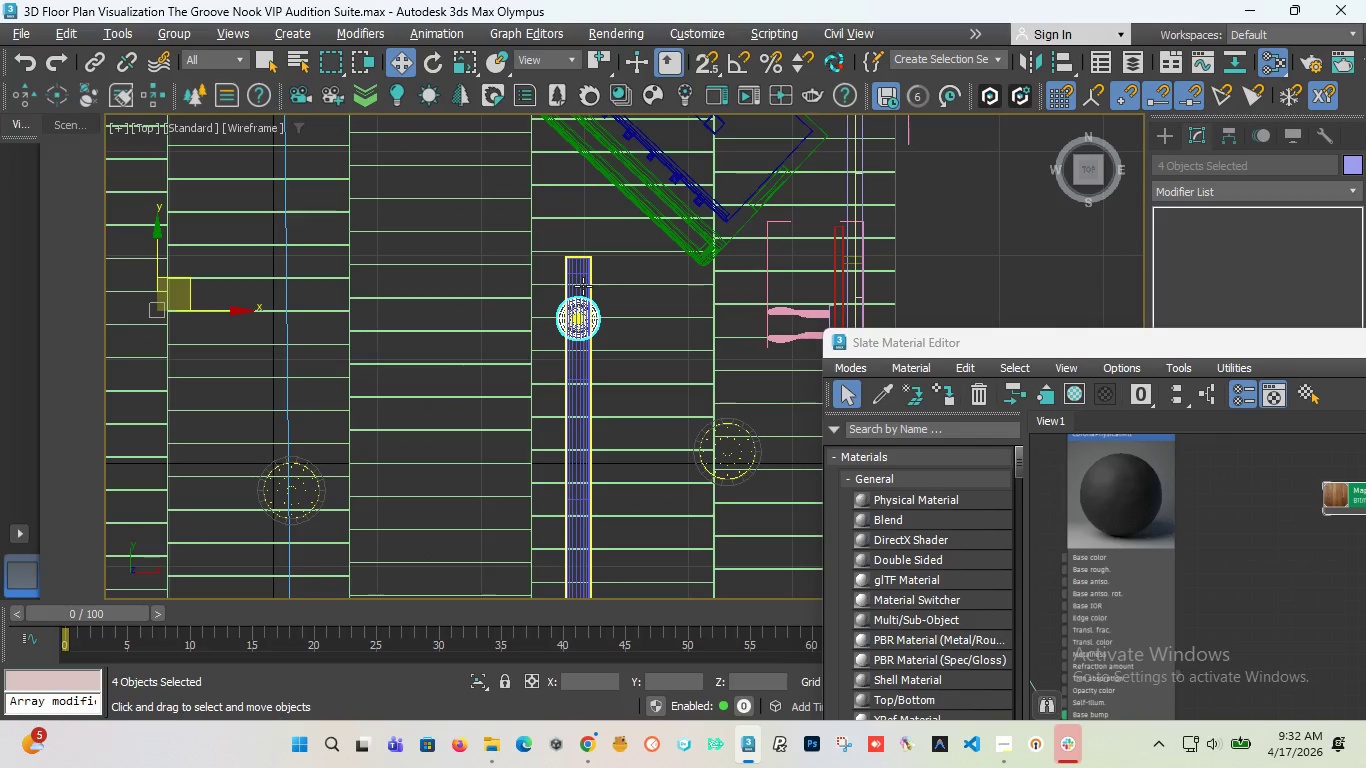 
left_click([583, 286])
 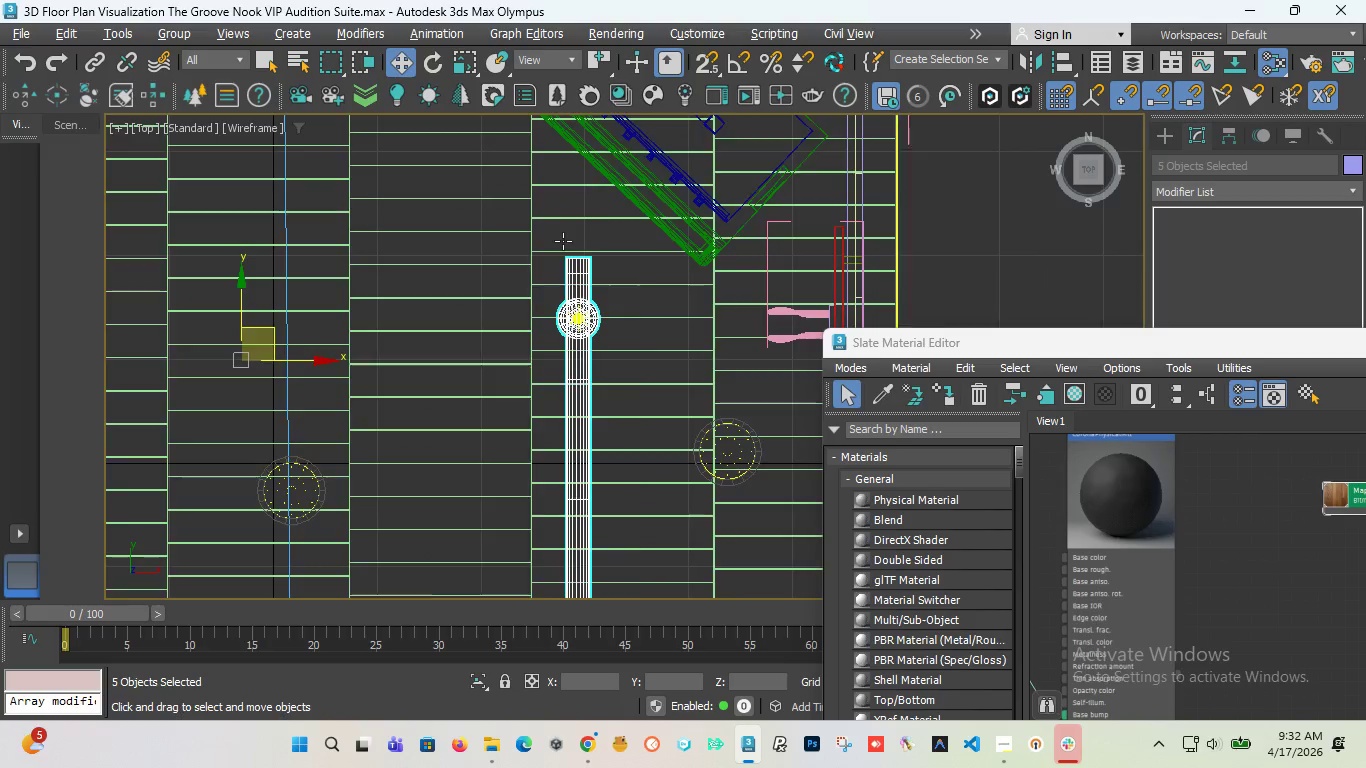 
scroll: coordinate [563, 241], scroll_direction: down, amount: 5.0
 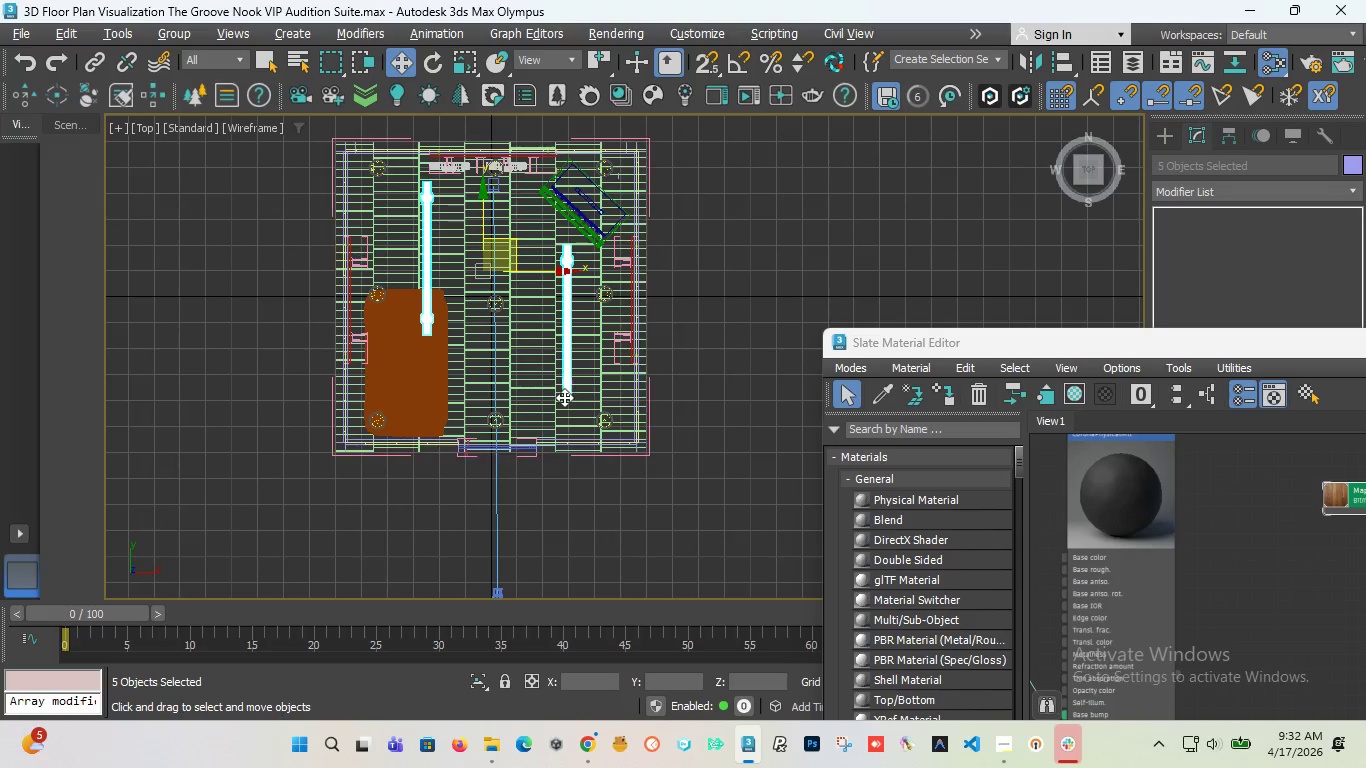 
hold_key(key=ControlLeft, duration=1.25)
 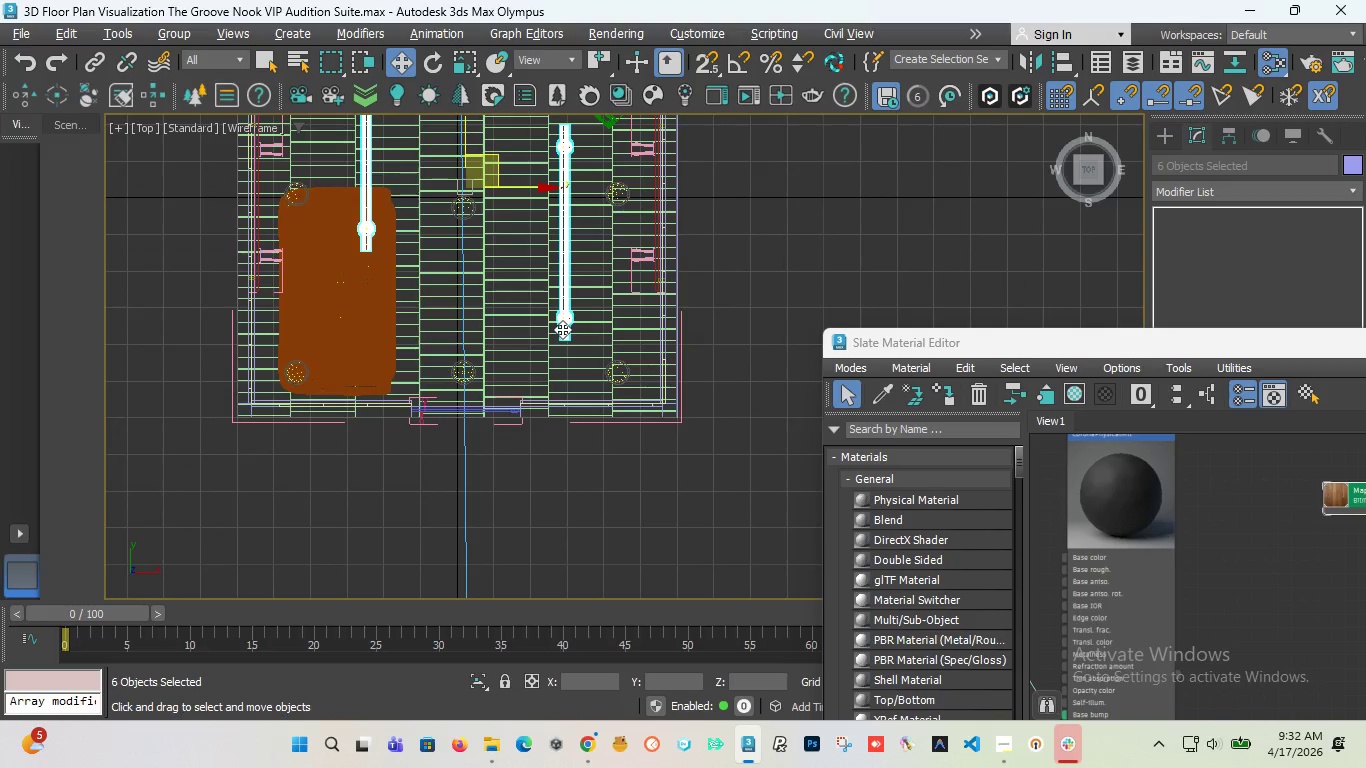 
scroll: coordinate [566, 388], scroll_direction: up, amount: 6.0
 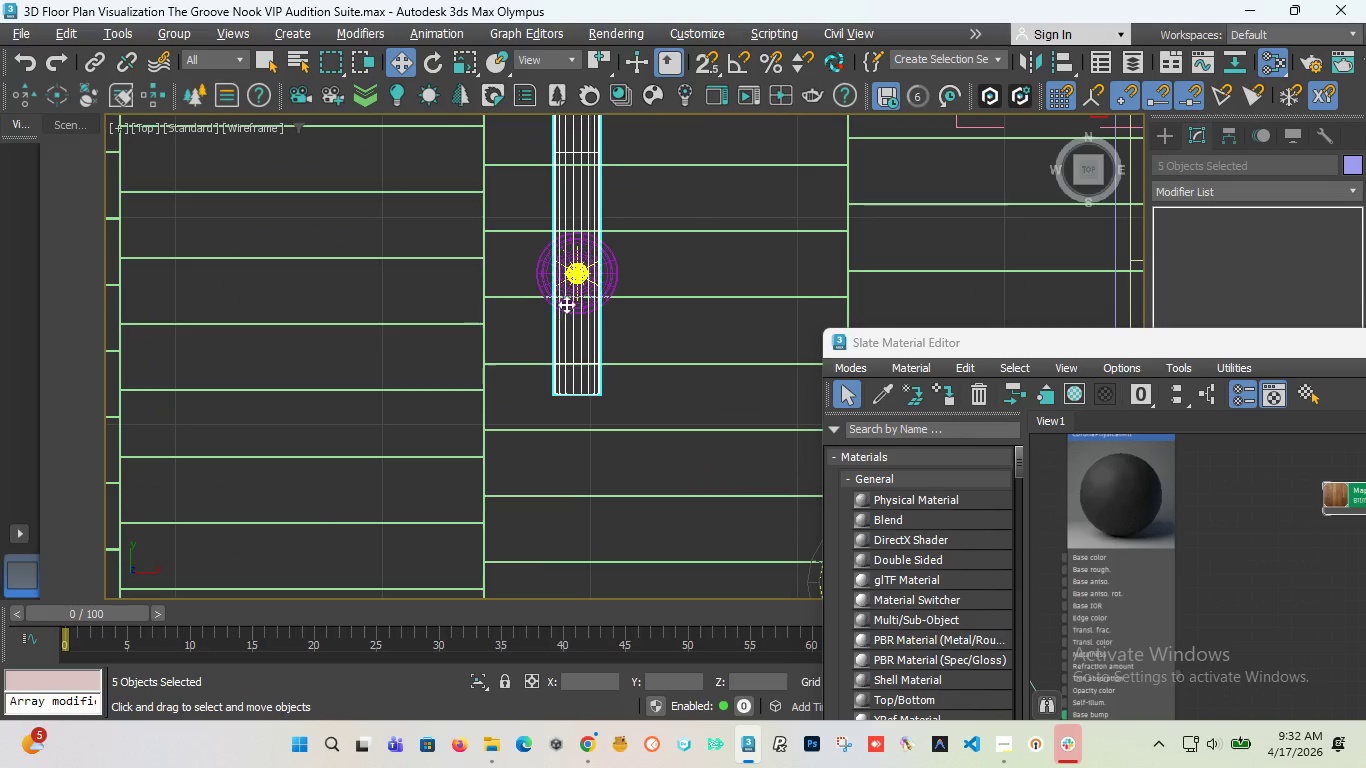 
left_click([542, 280])
 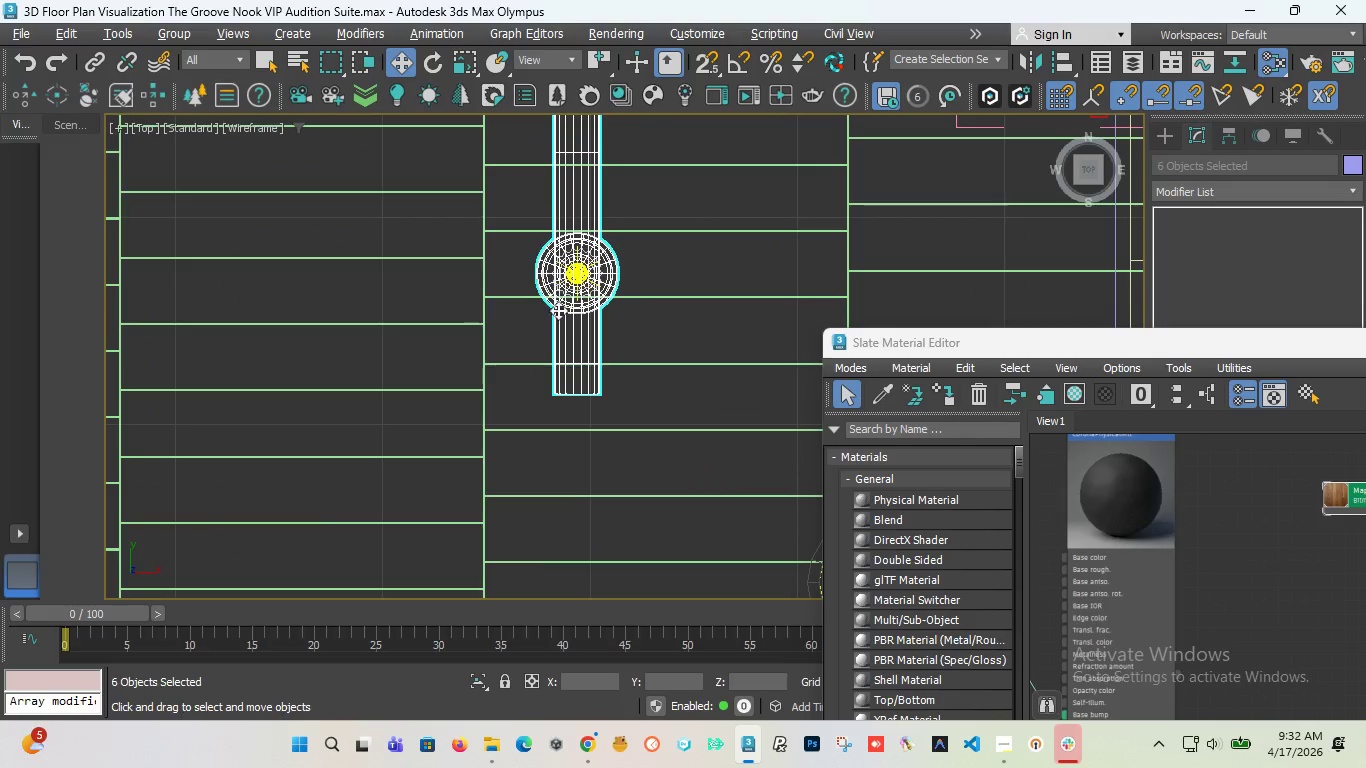 
scroll: coordinate [562, 328], scroll_direction: down, amount: 5.0
 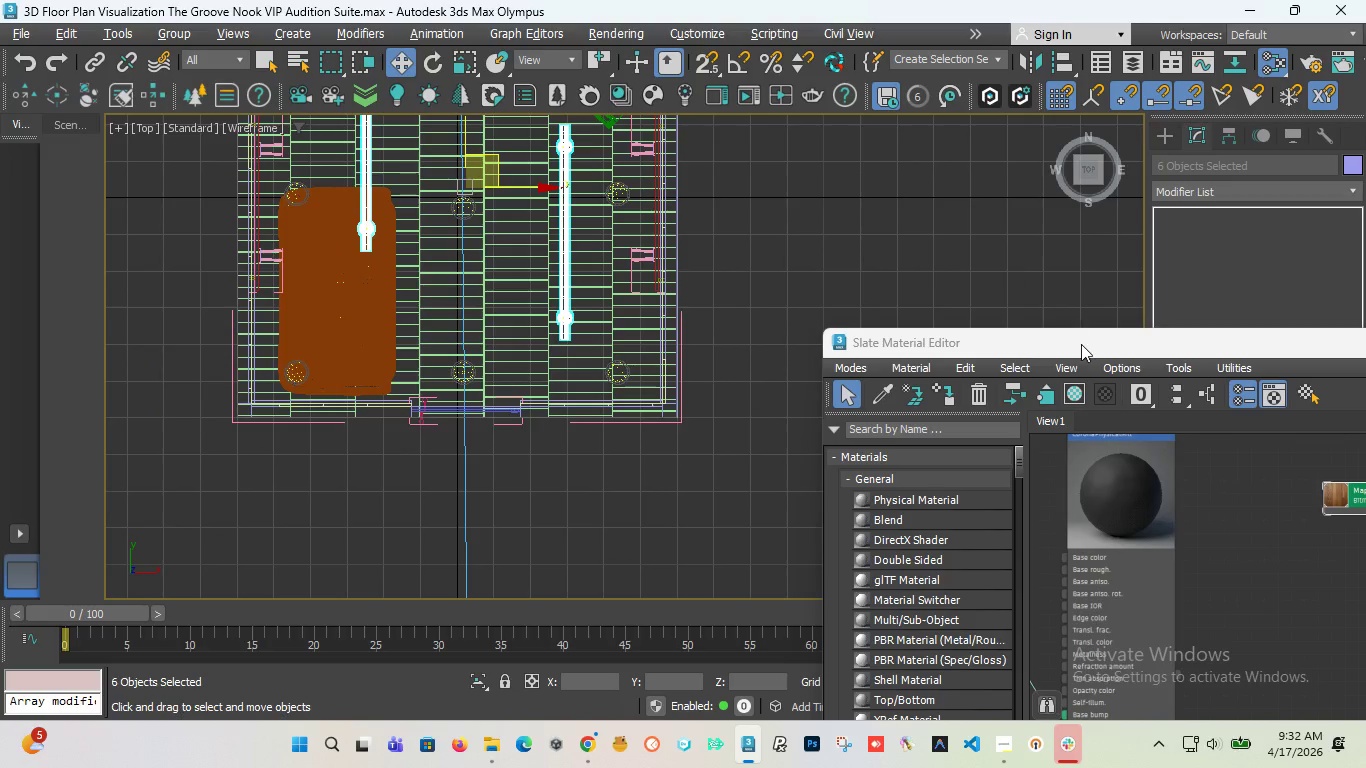 
left_click_drag(start_coordinate=[1081, 344], to_coordinate=[699, 237])
 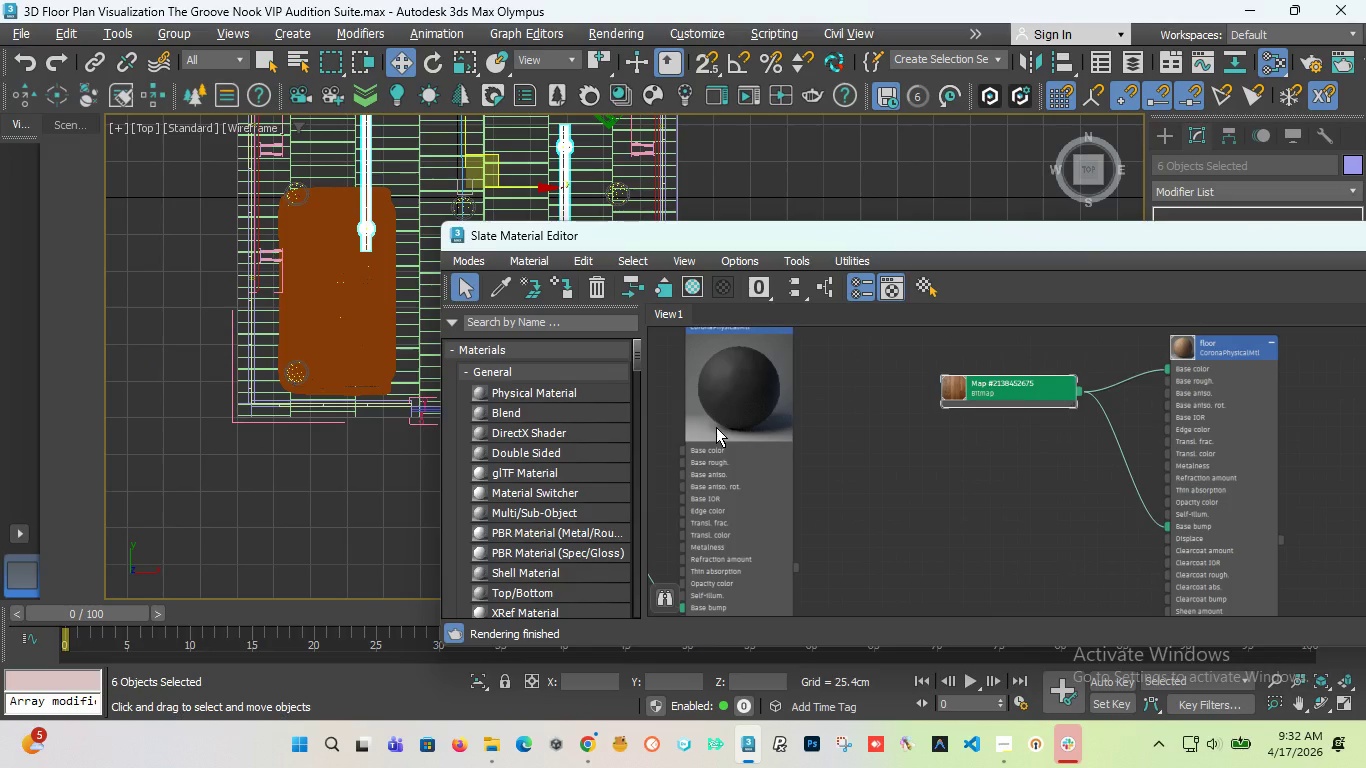 
scroll: coordinate [752, 430], scroll_direction: down, amount: 4.0
 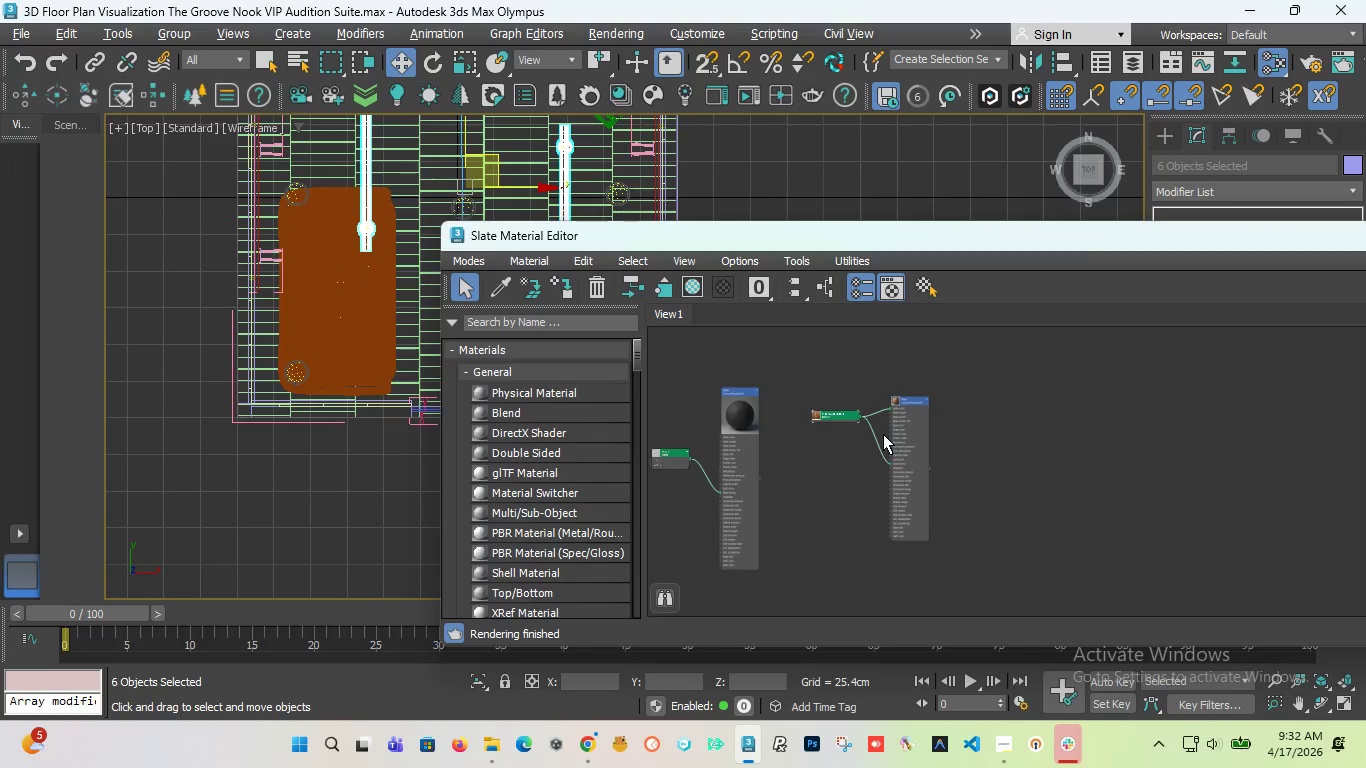 
left_click([875, 434])
 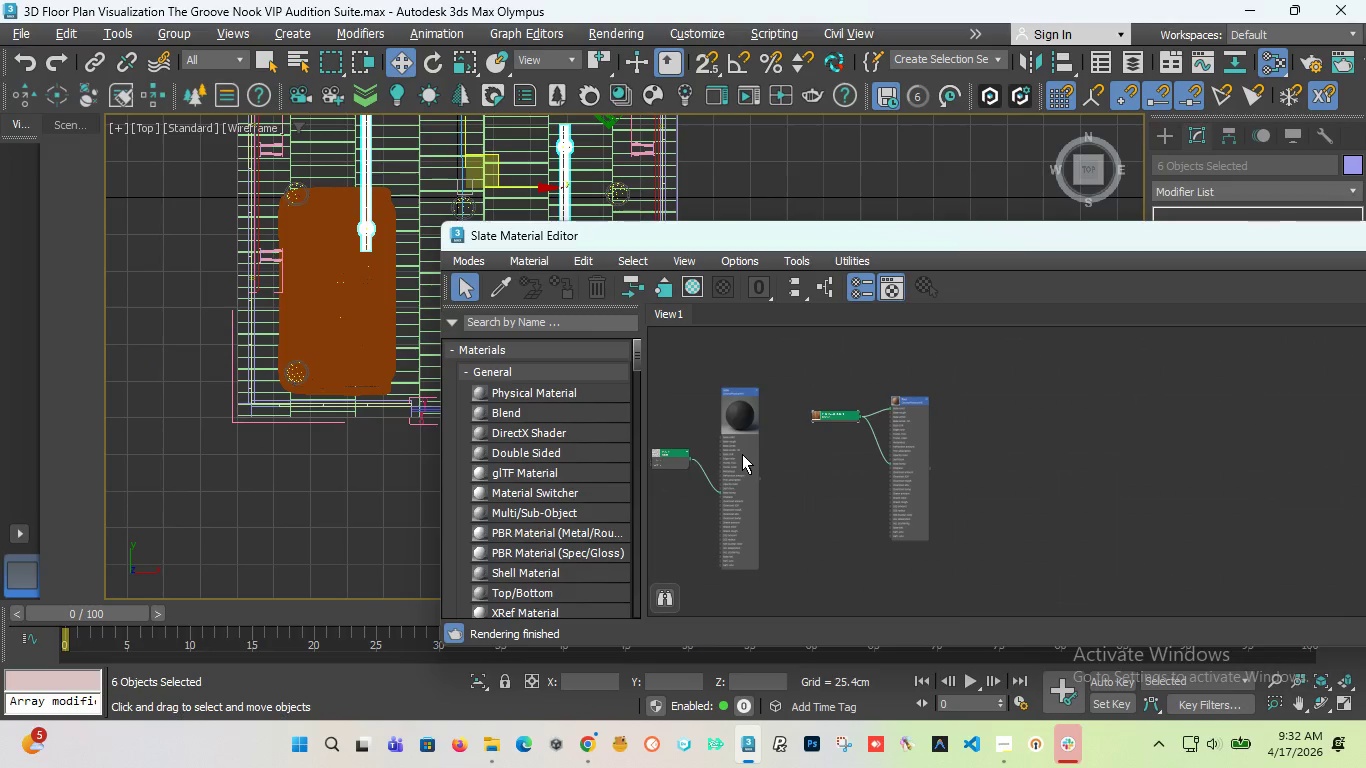 
hold_key(key=ShiftLeft, duration=0.89)
left_click_drag(start_coordinate=[742, 456], to_coordinate=[833, 553])
 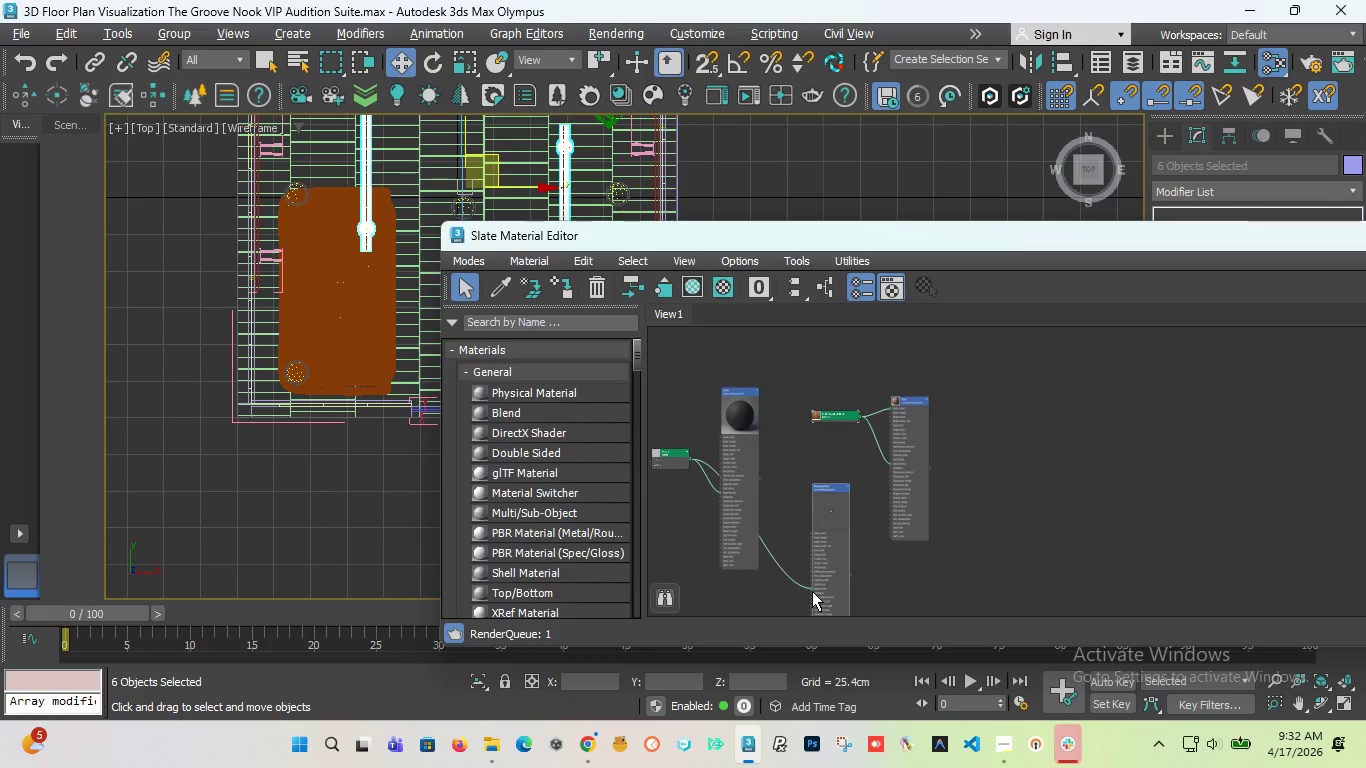 
scroll: coordinate [812, 591], scroll_direction: up, amount: 3.0
 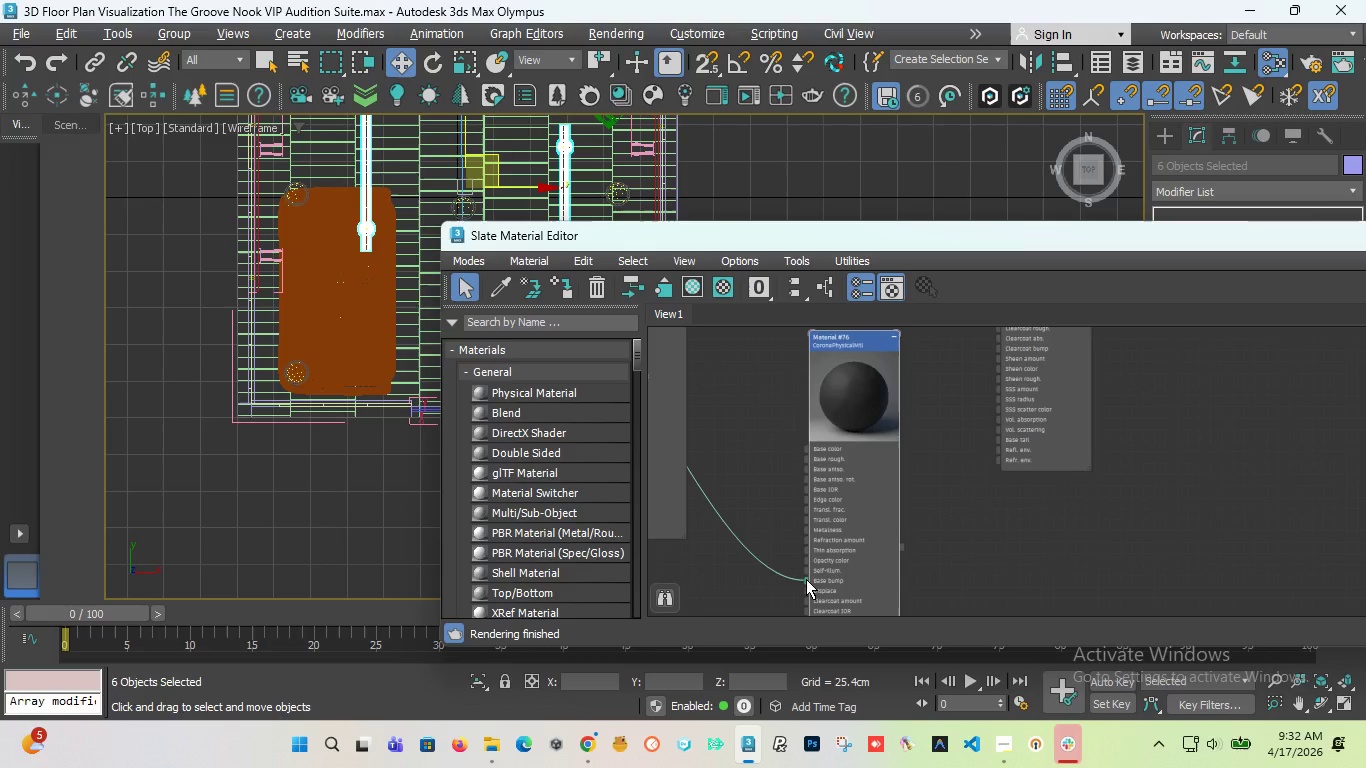 
left_click_drag(start_coordinate=[806, 579], to_coordinate=[748, 580])
 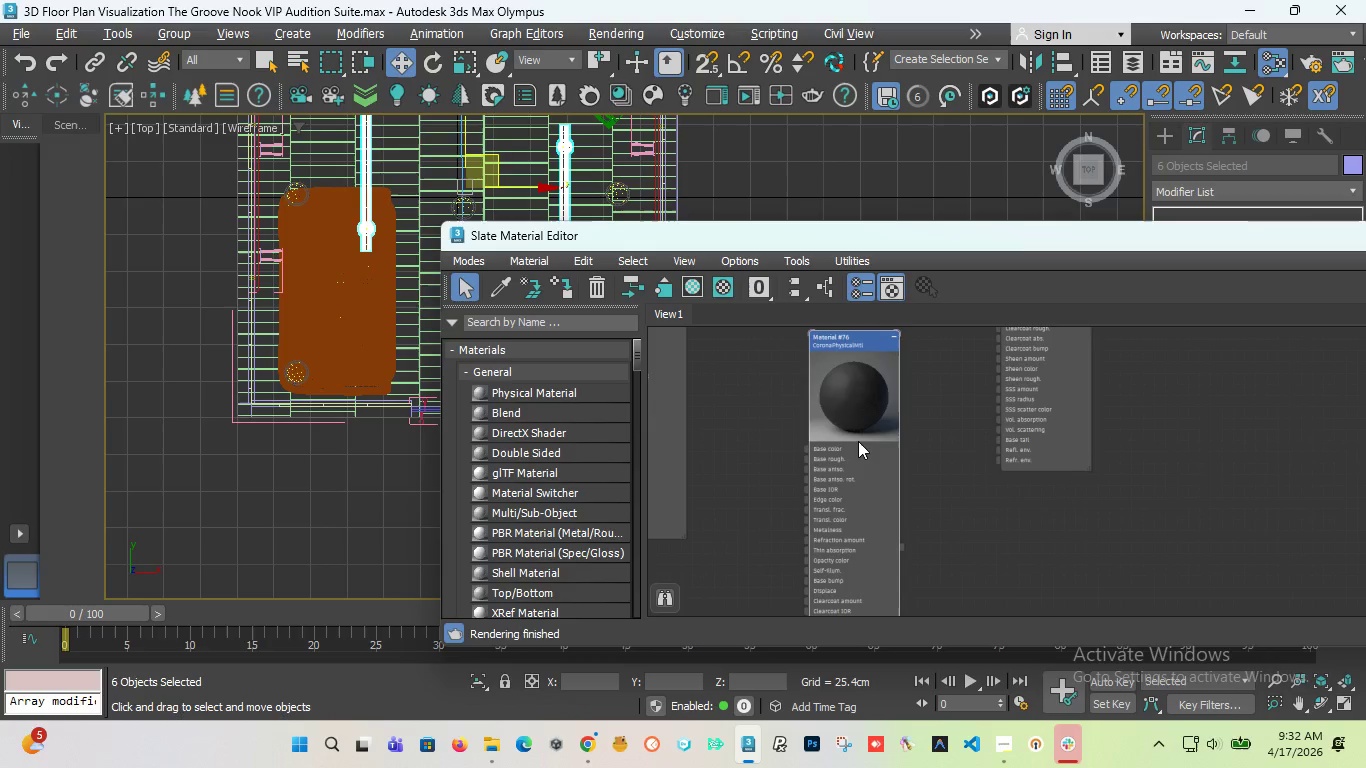 
left_click([858, 441])
 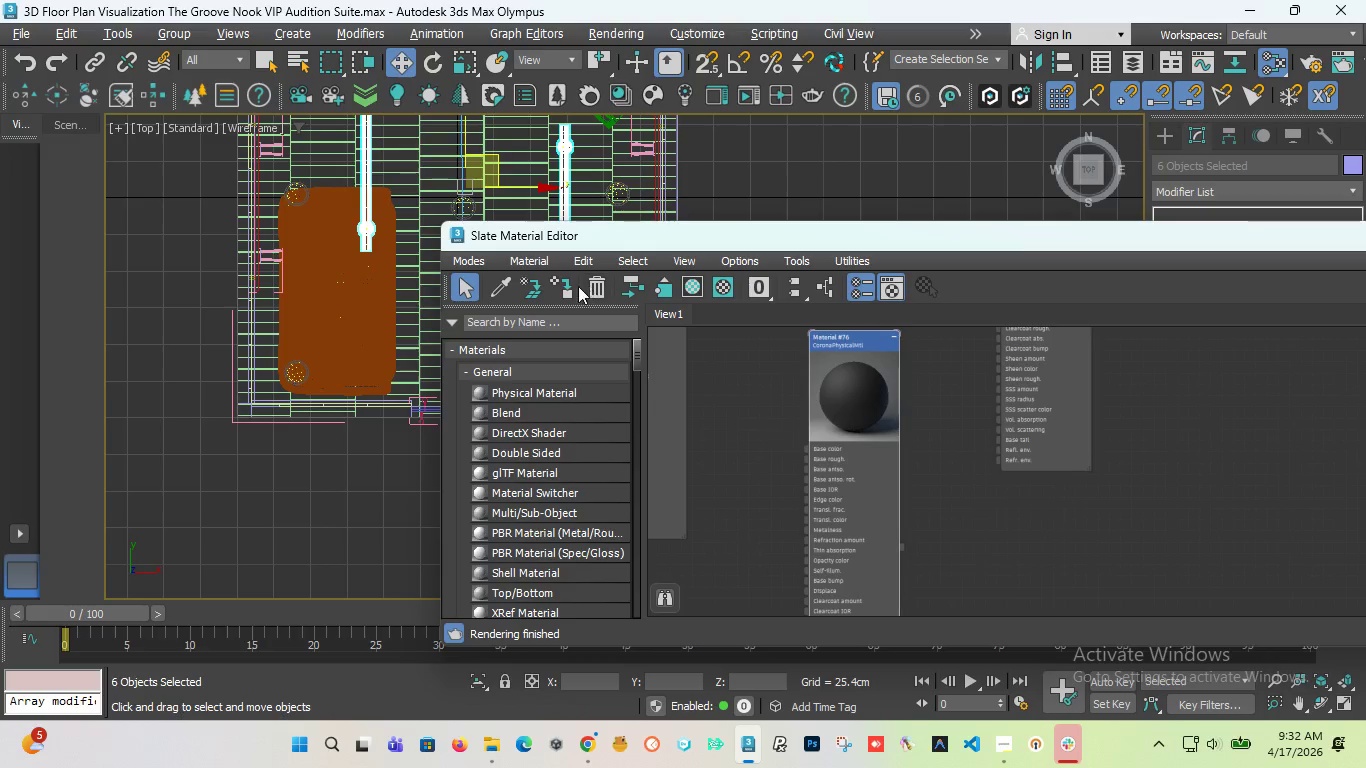 
left_click([570, 286])
 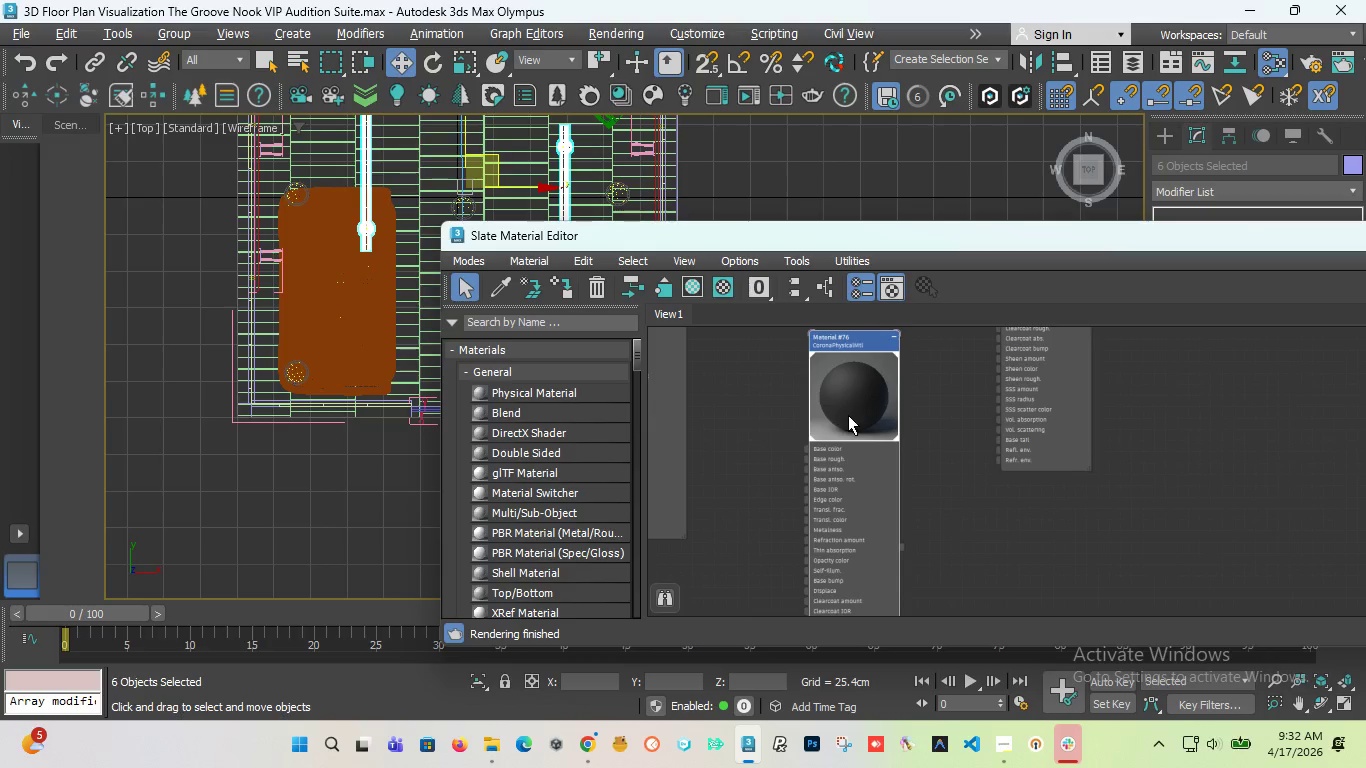 
left_click([857, 403])
 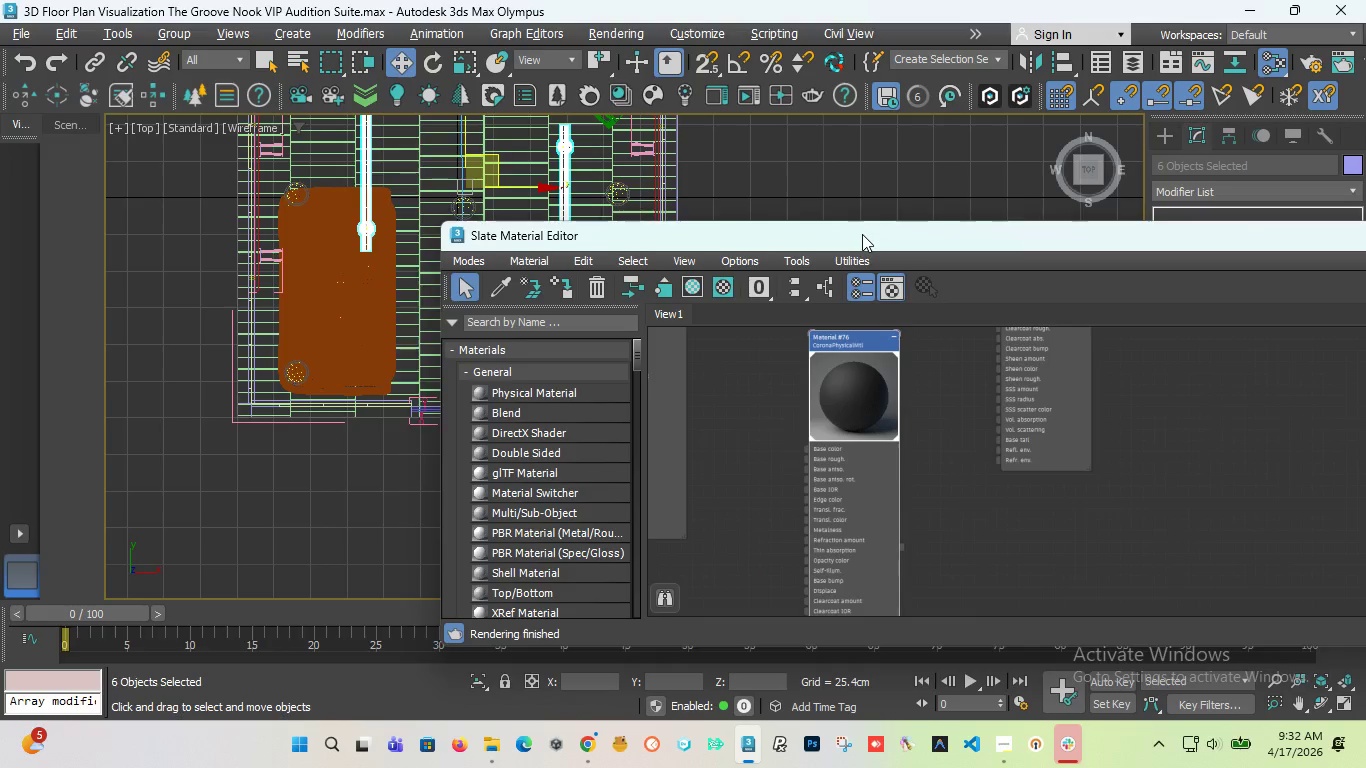 
left_click_drag(start_coordinate=[862, 234], to_coordinate=[458, 205])
 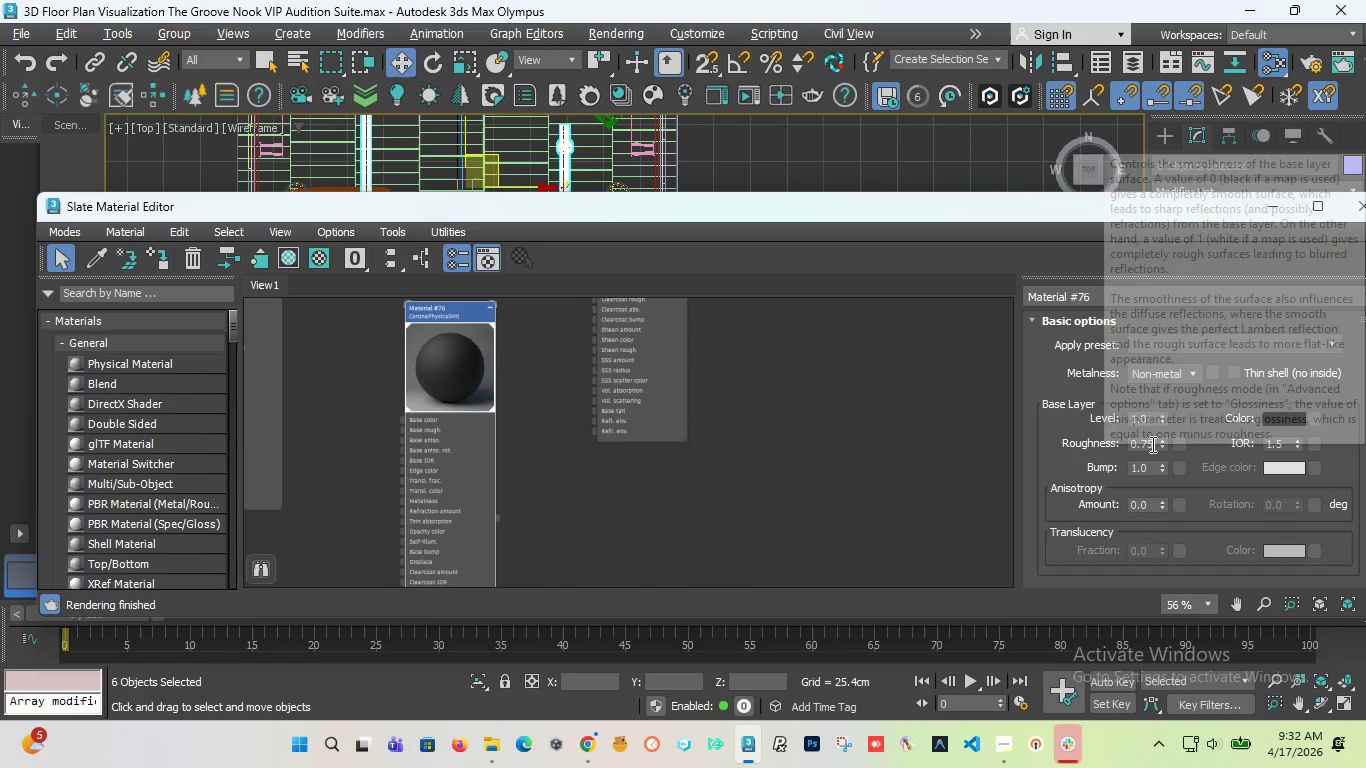 
left_click([1151, 444])
 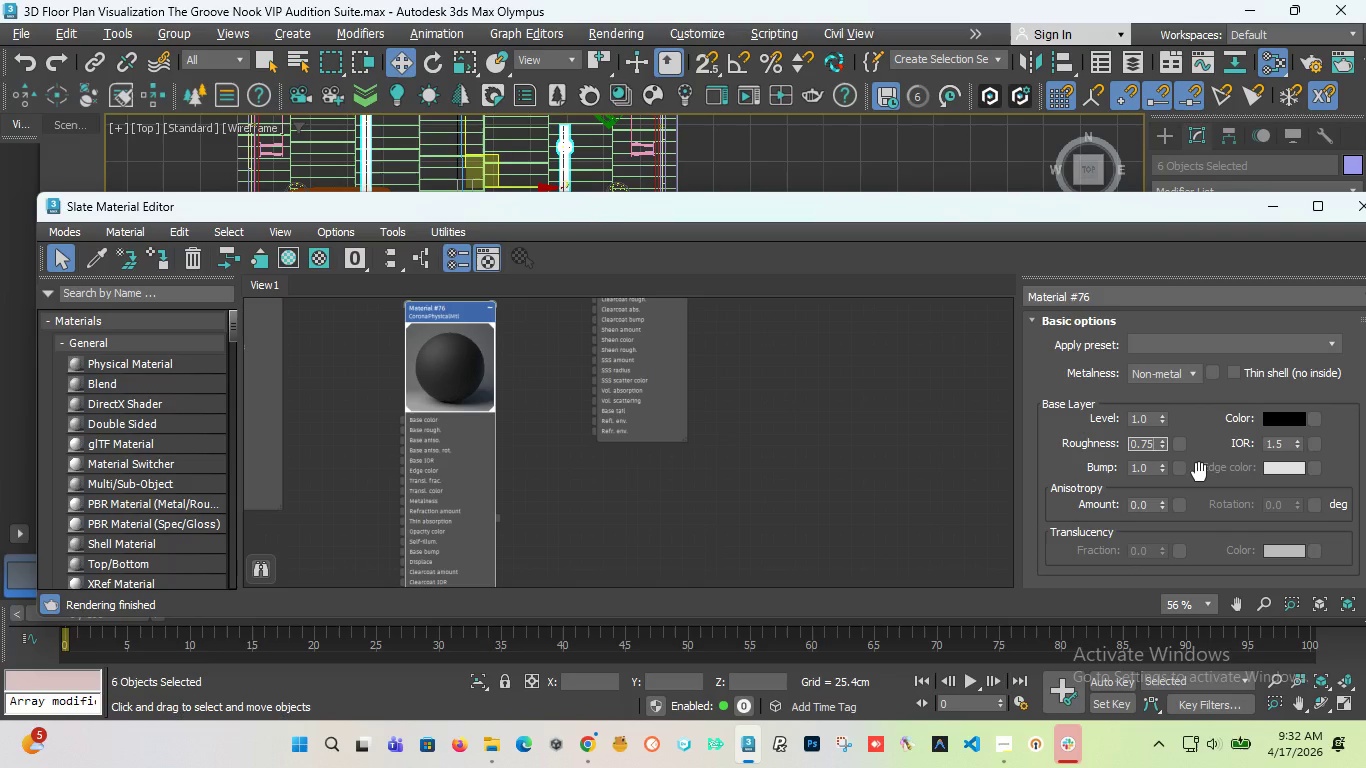 
key(Backspace)
 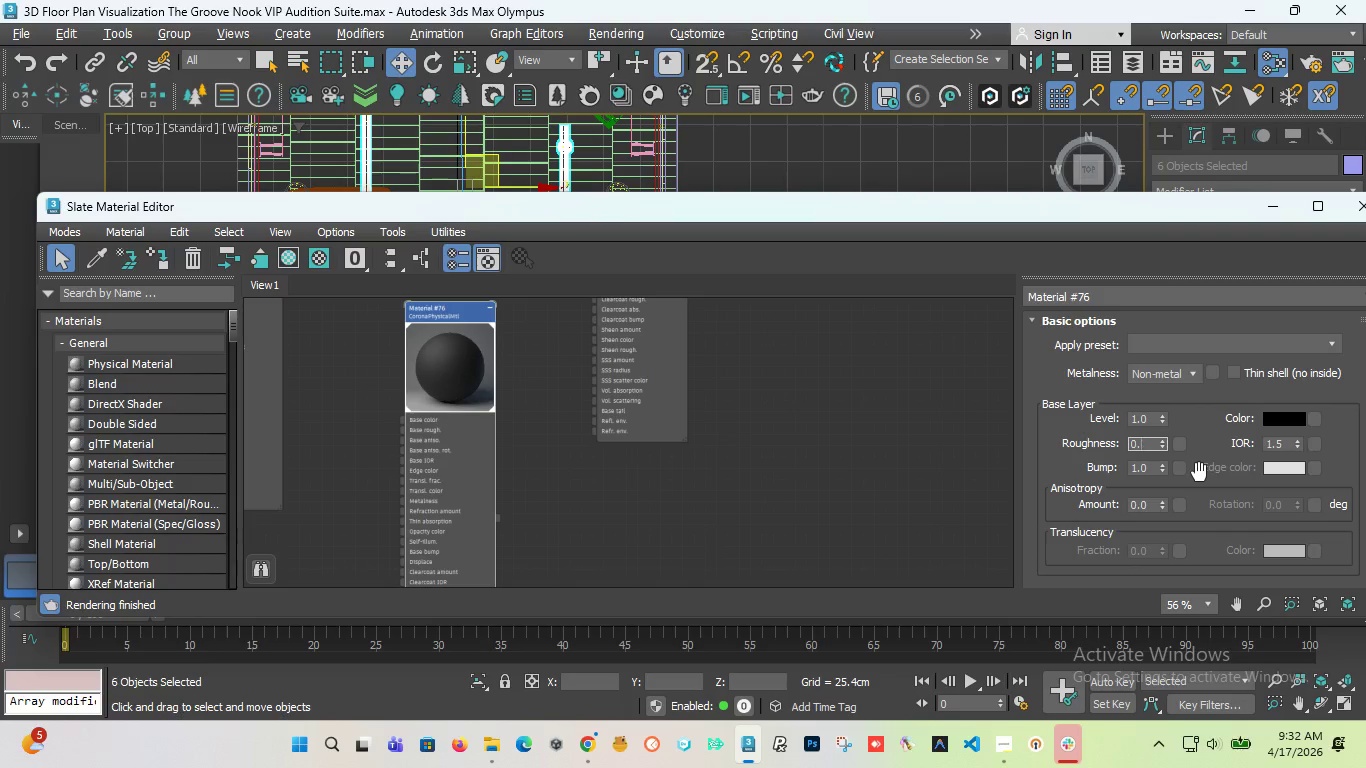 
key(Backspace)
 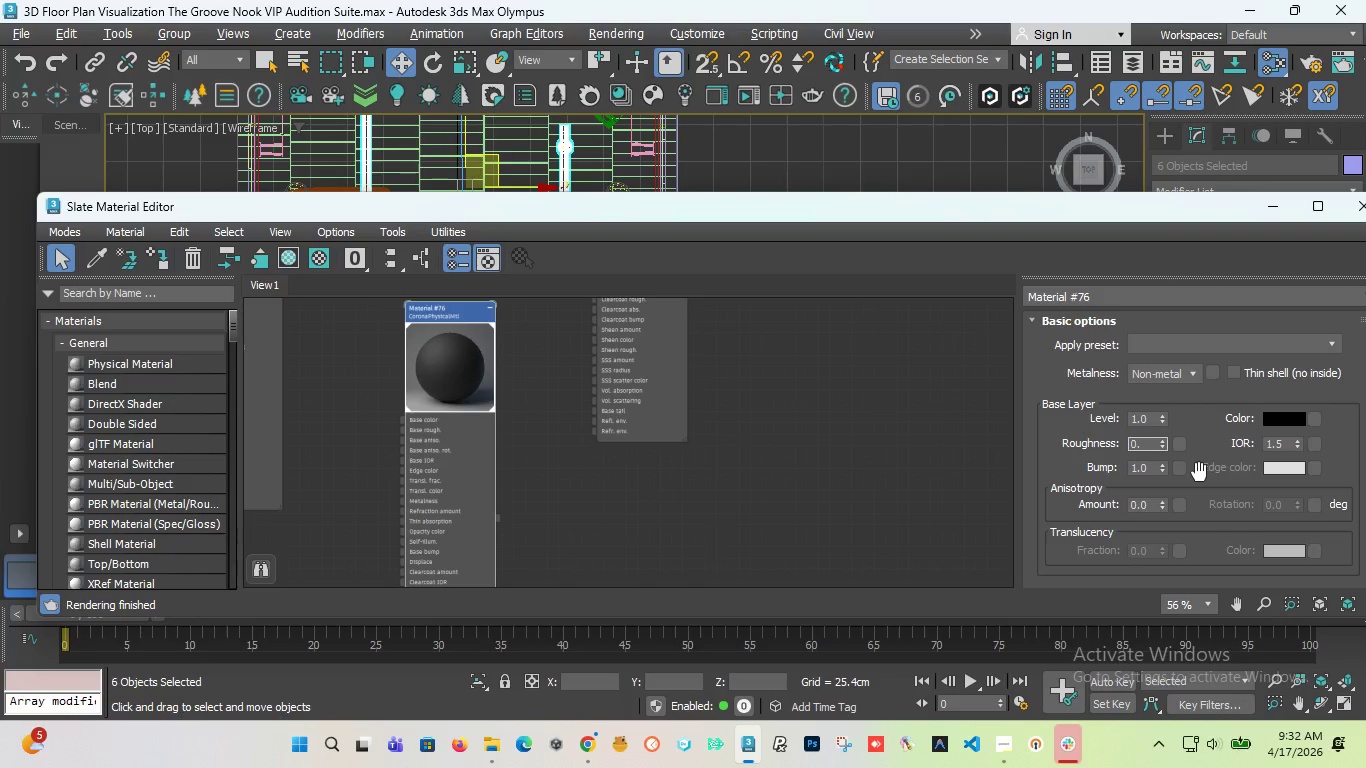 
key(6)
 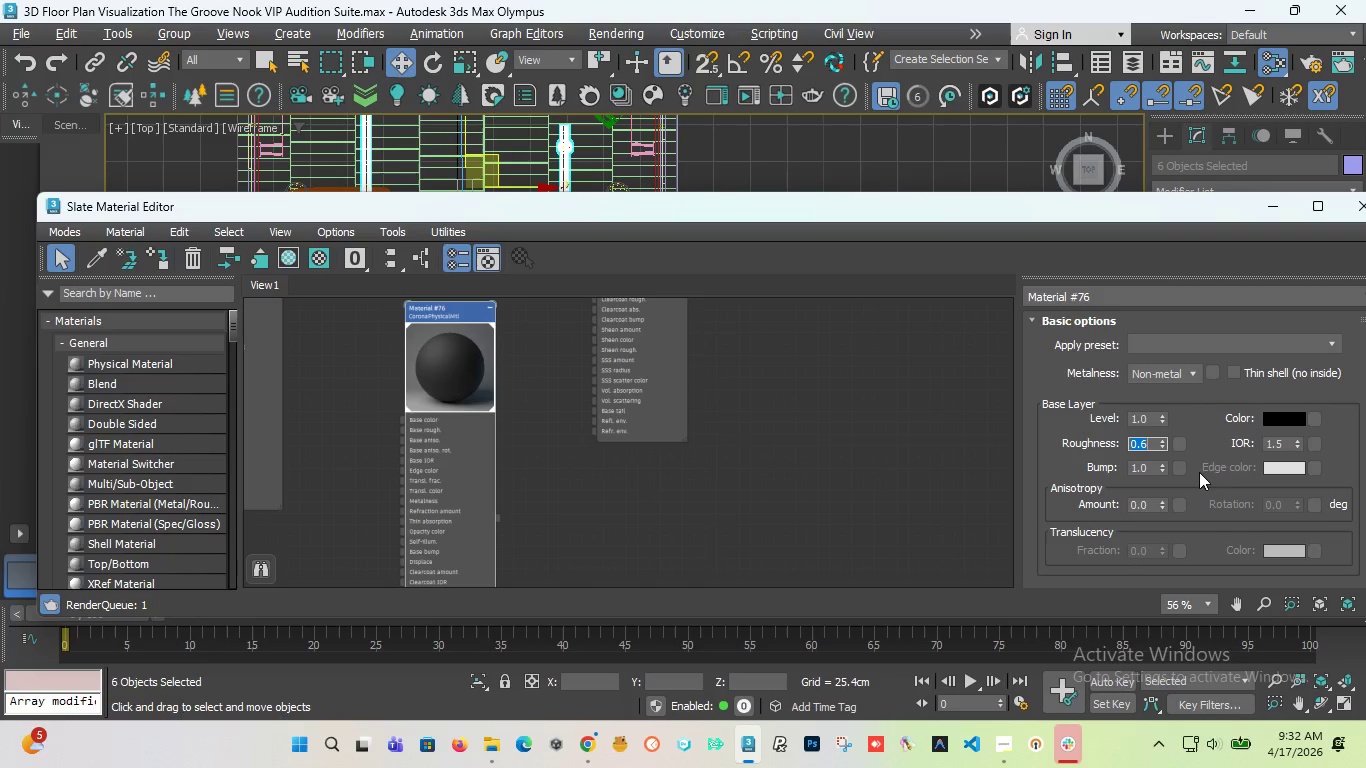 
key(Enter)
 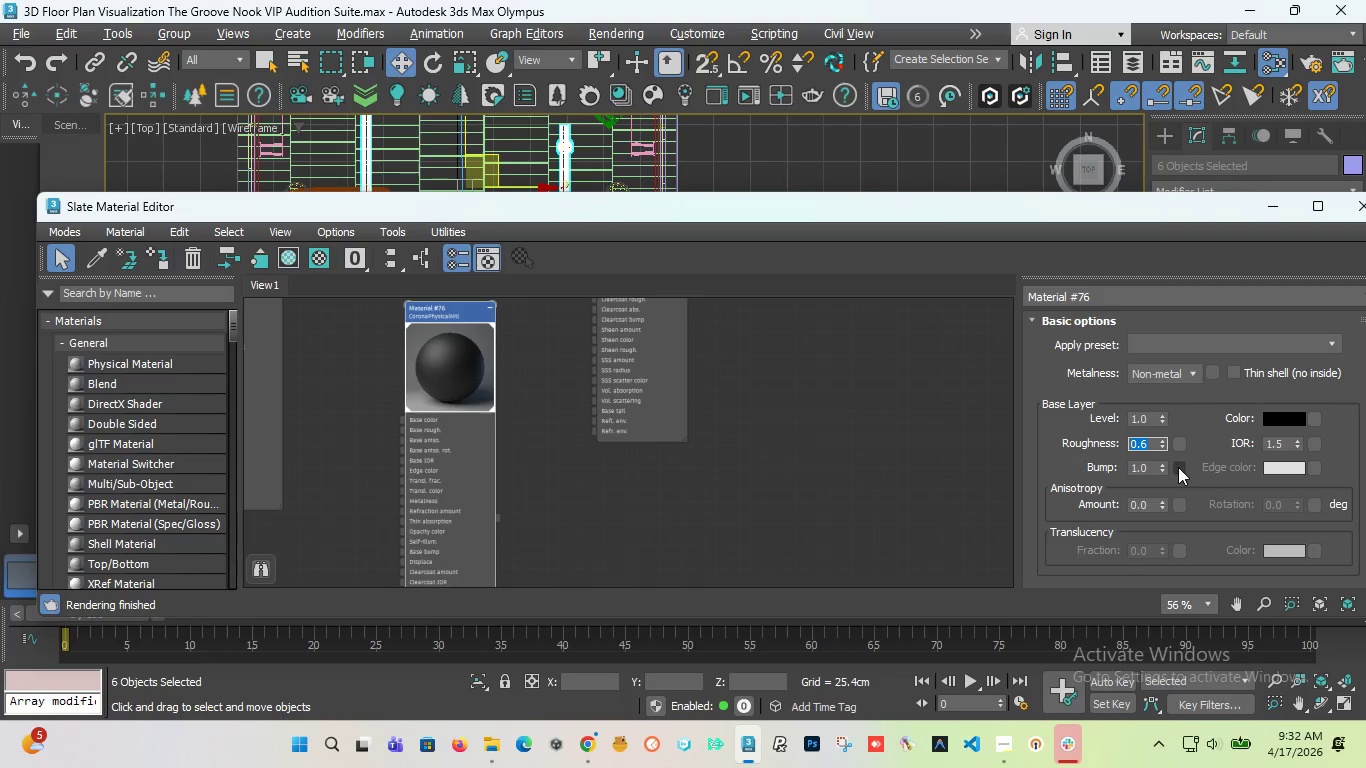 
left_click([1153, 446])
 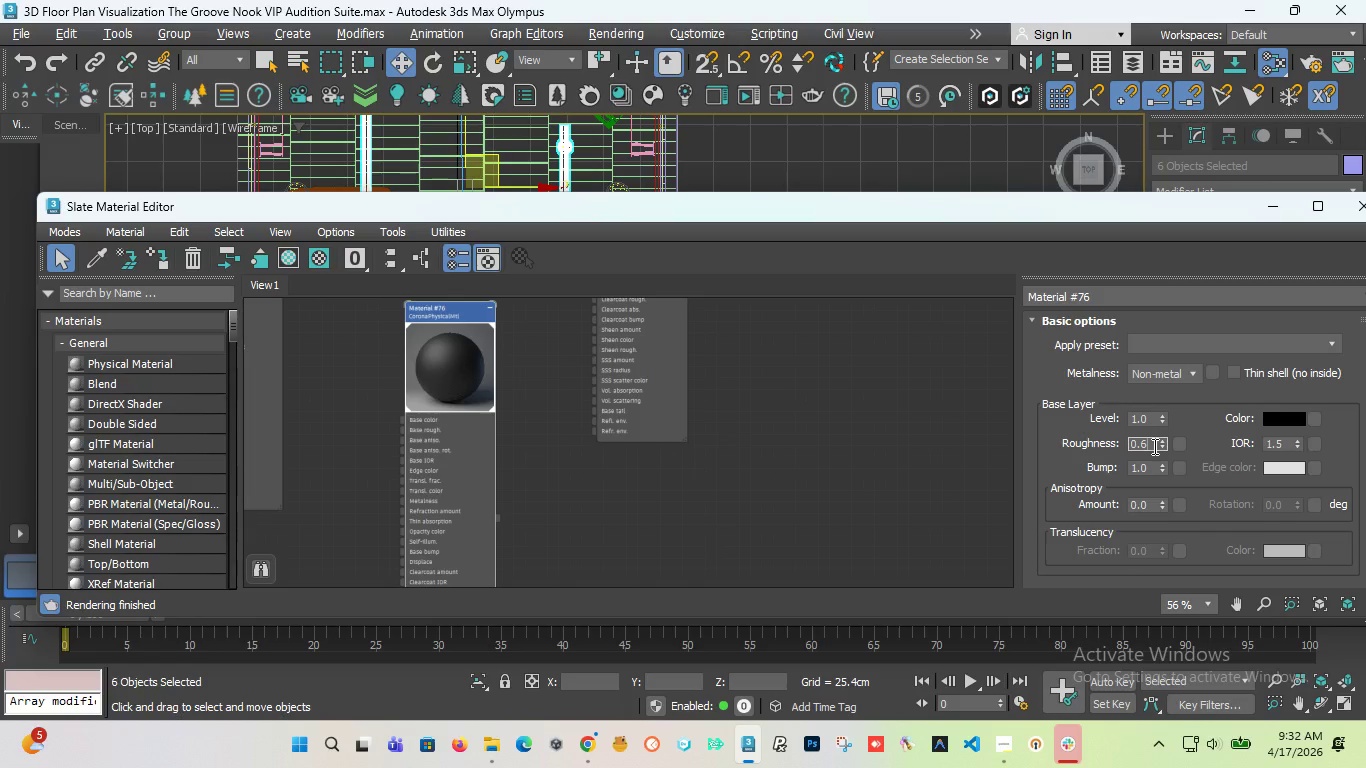 
wait(21.27)
 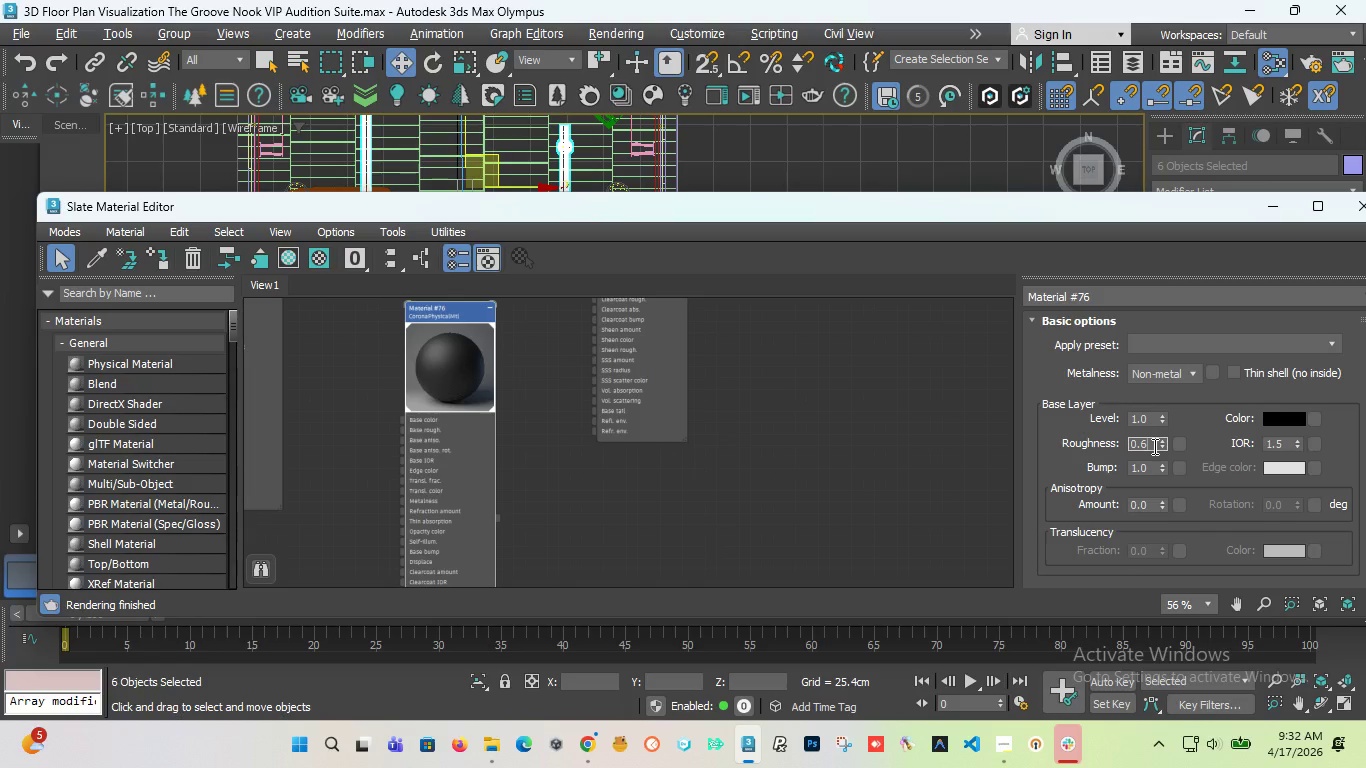 
left_click_drag(start_coordinate=[246, 214], to_coordinate=[580, 378])
 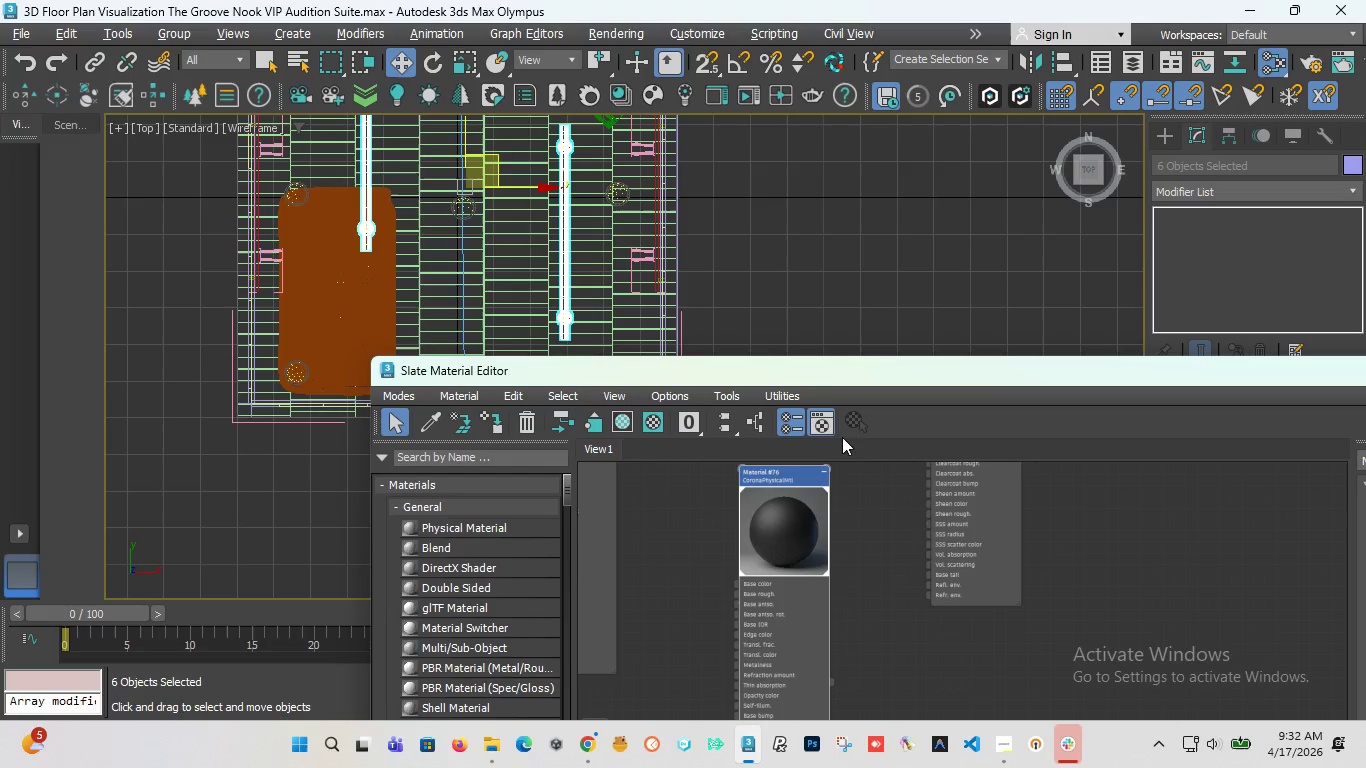 
left_click_drag(start_coordinate=[841, 385], to_coordinate=[446, 259])
 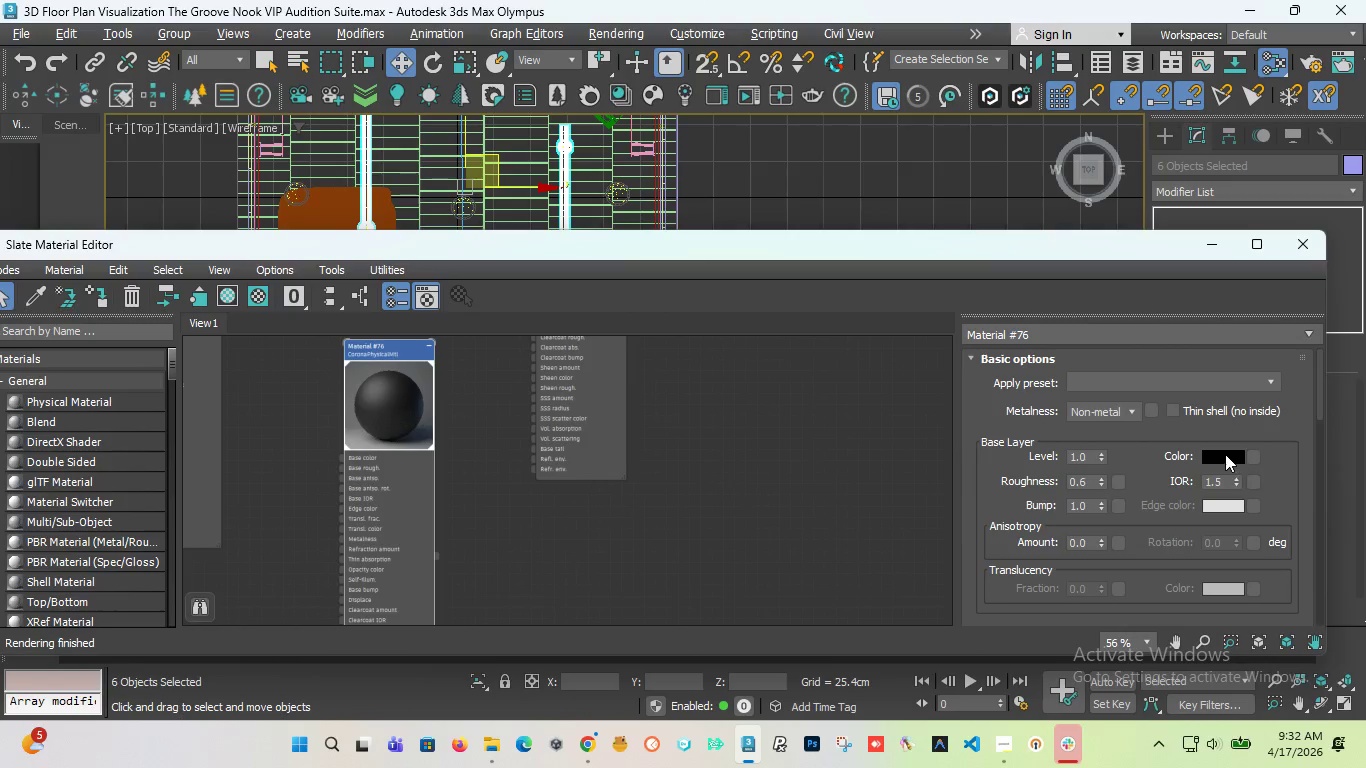 
left_click([1225, 454])
 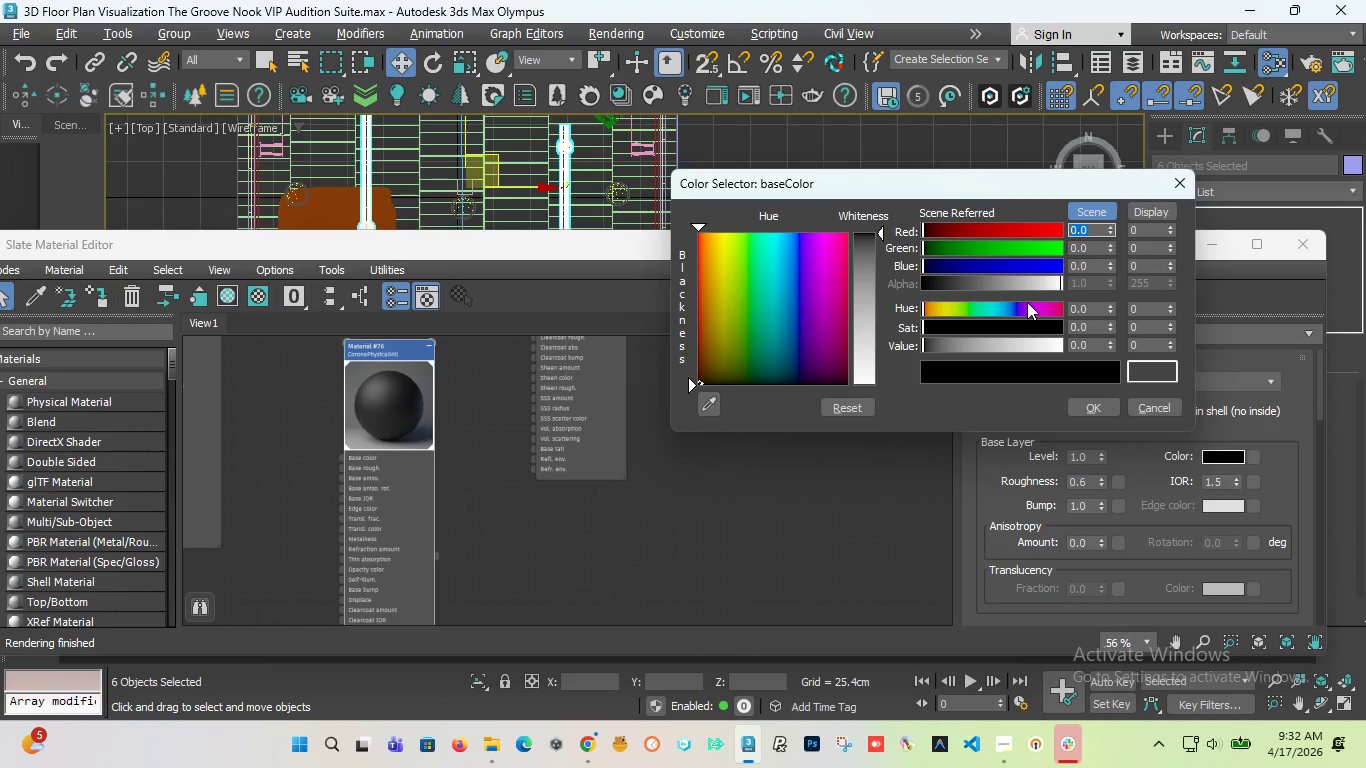 
wait(9.3)
 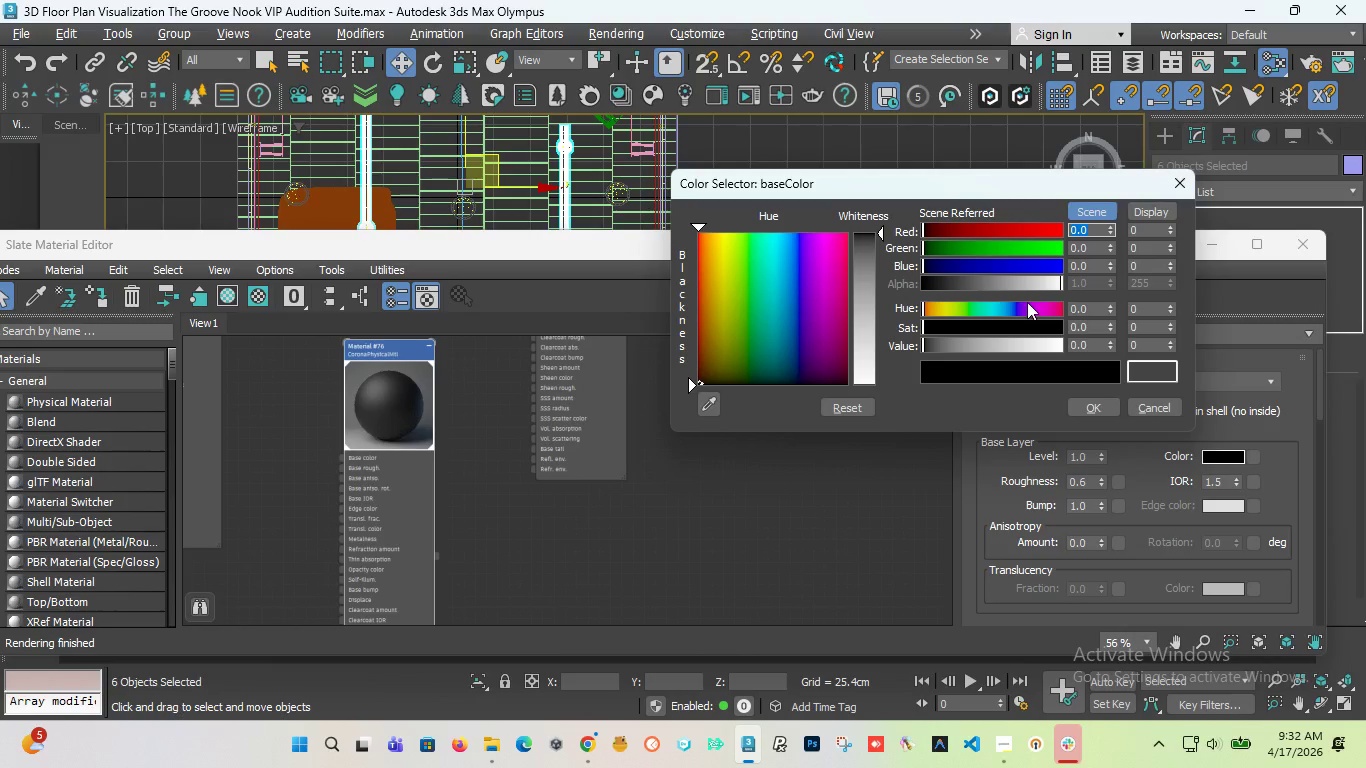 
left_click([1110, 230])
 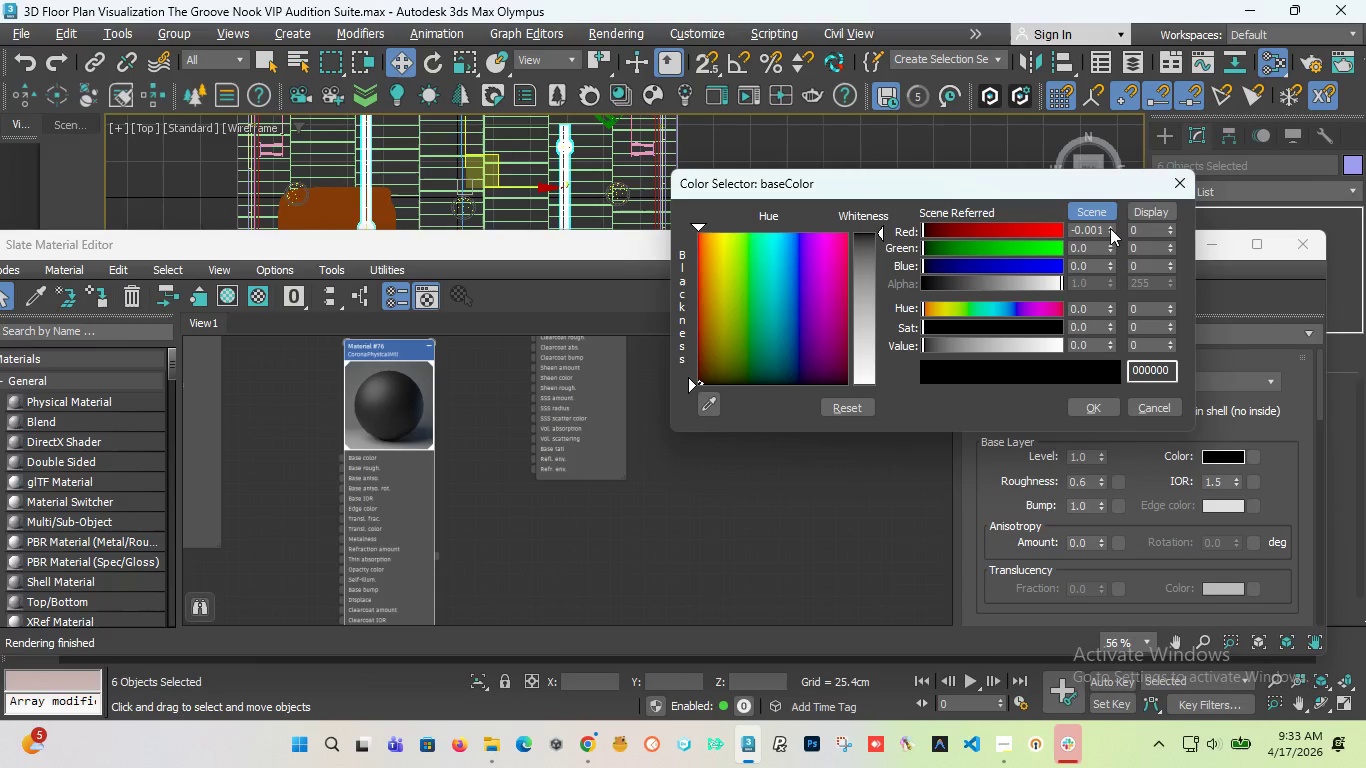 
double_click([1110, 228])
 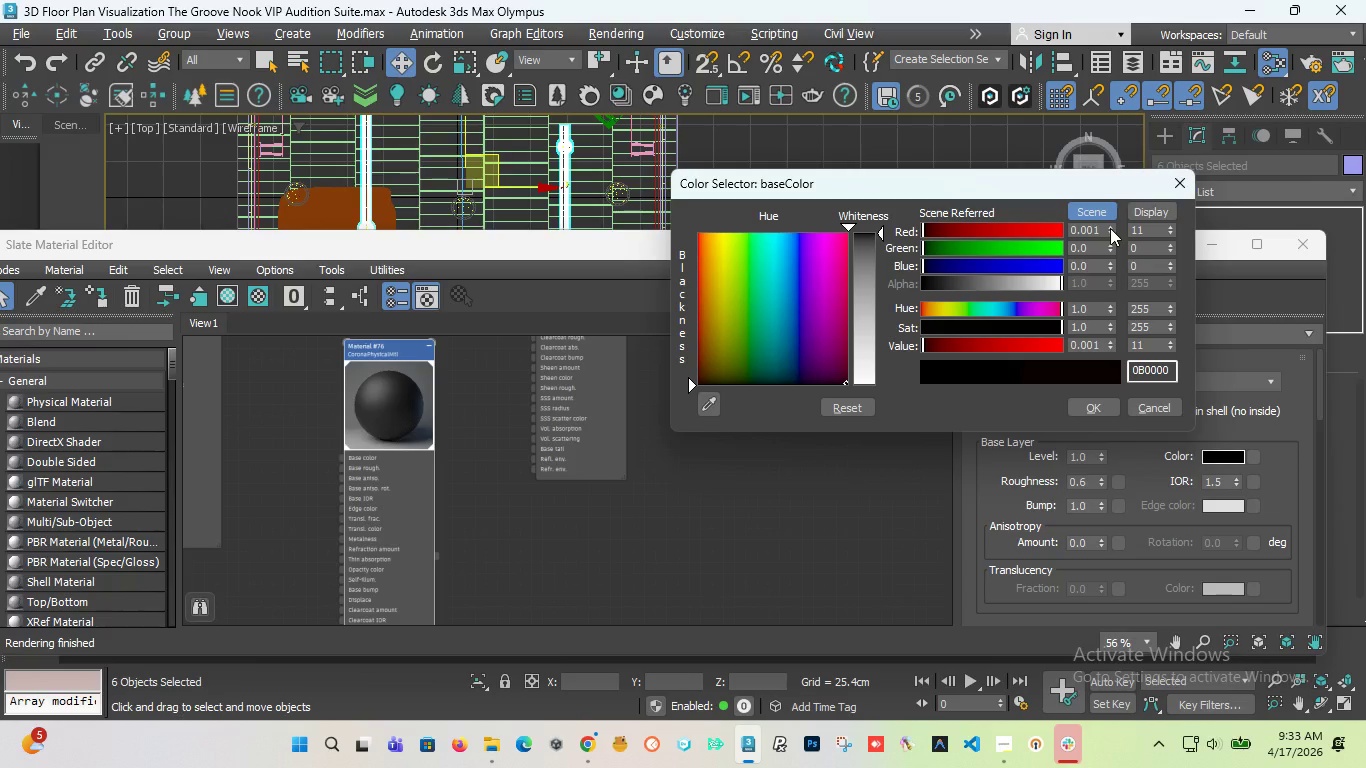 
left_click([1110, 228])
 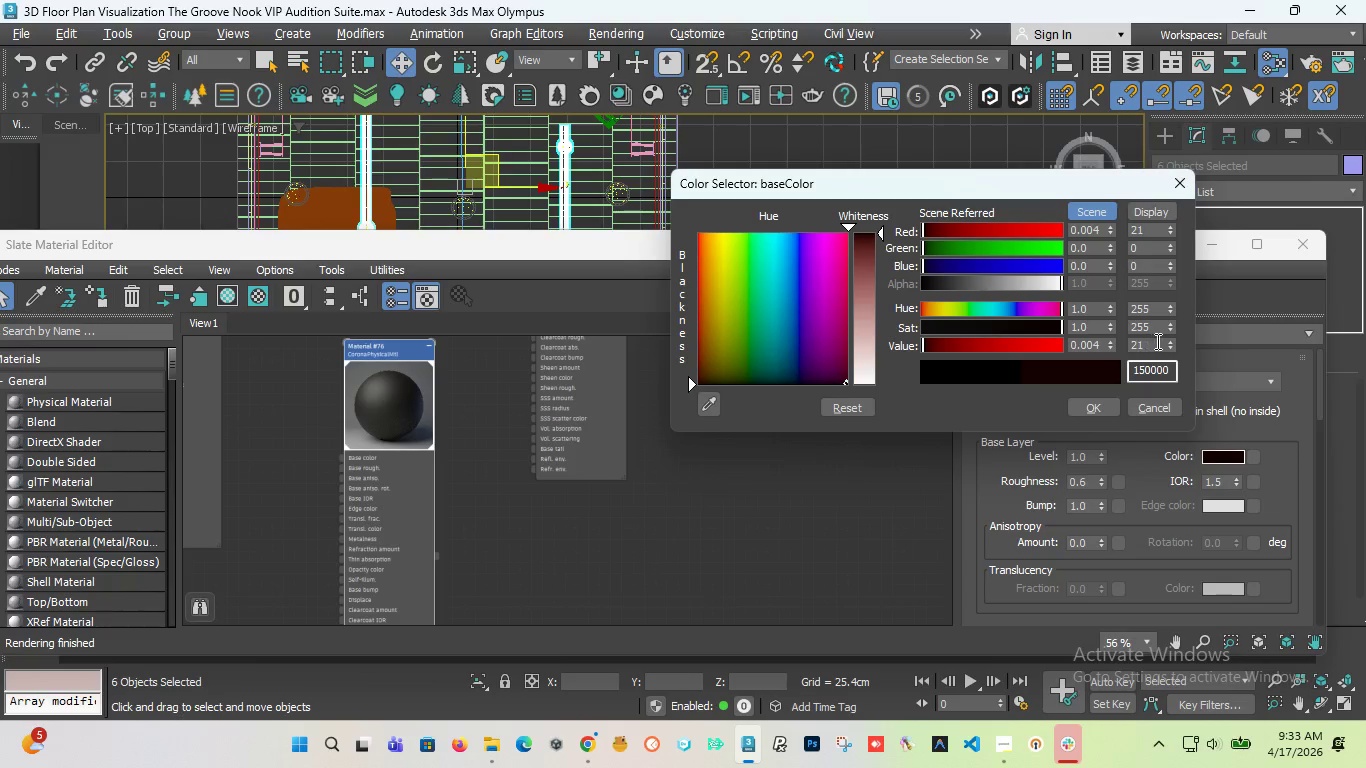 
left_click([1171, 346])
 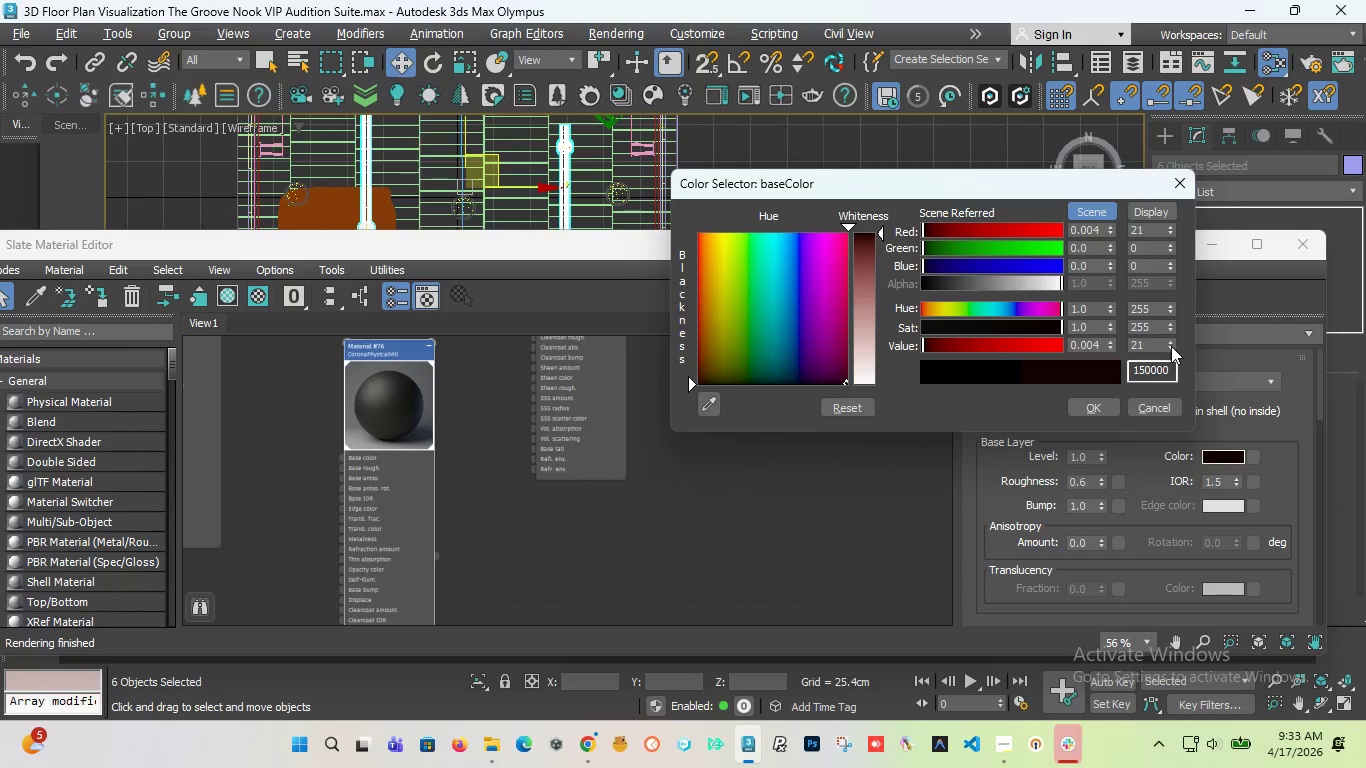 
double_click([1171, 346])
 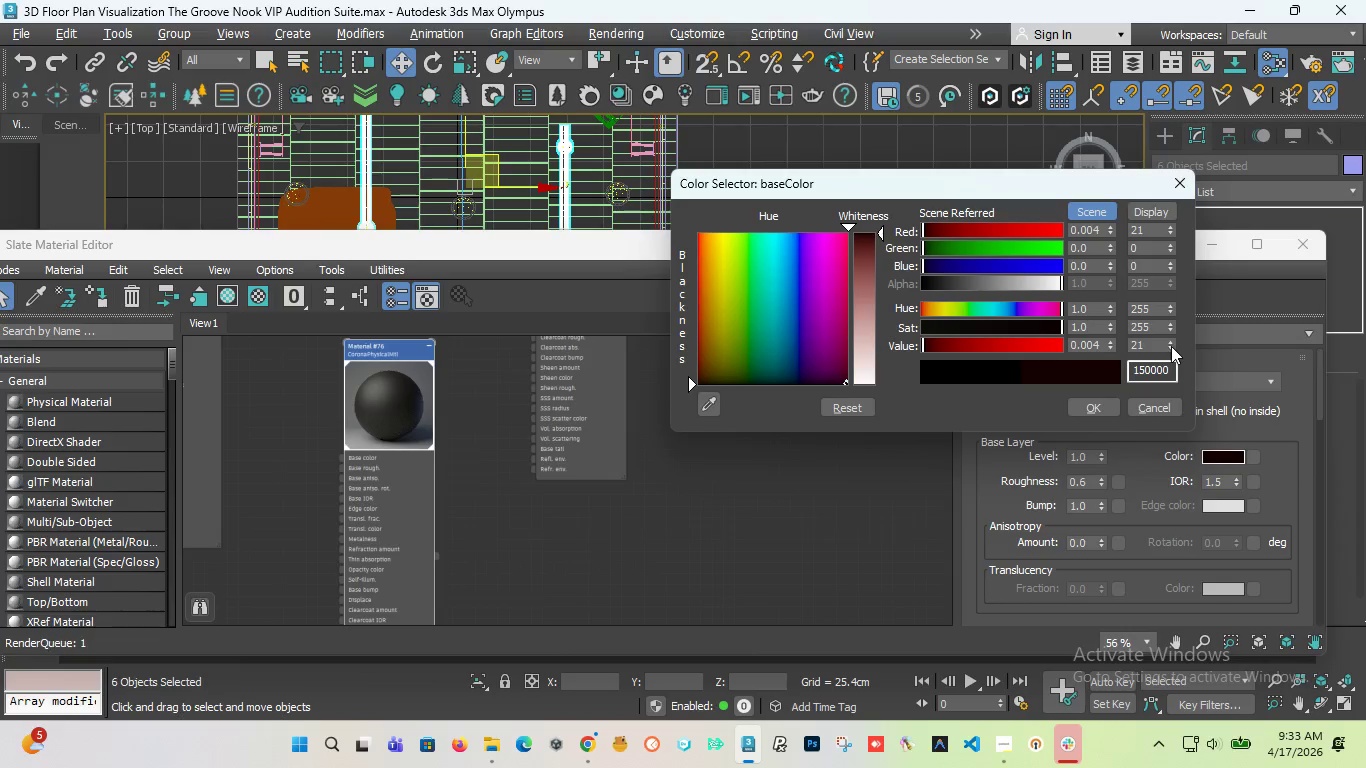 
triple_click([1171, 346])
 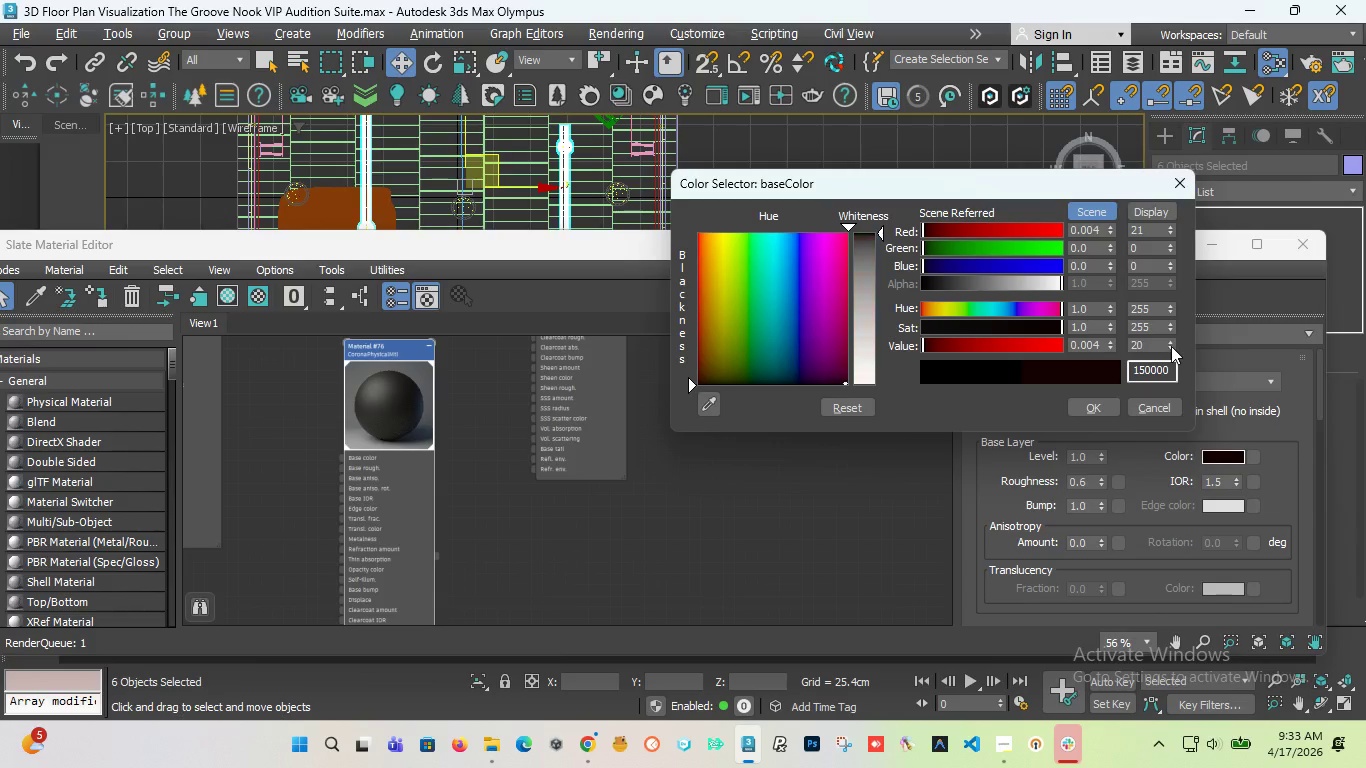 
triple_click([1171, 346])
 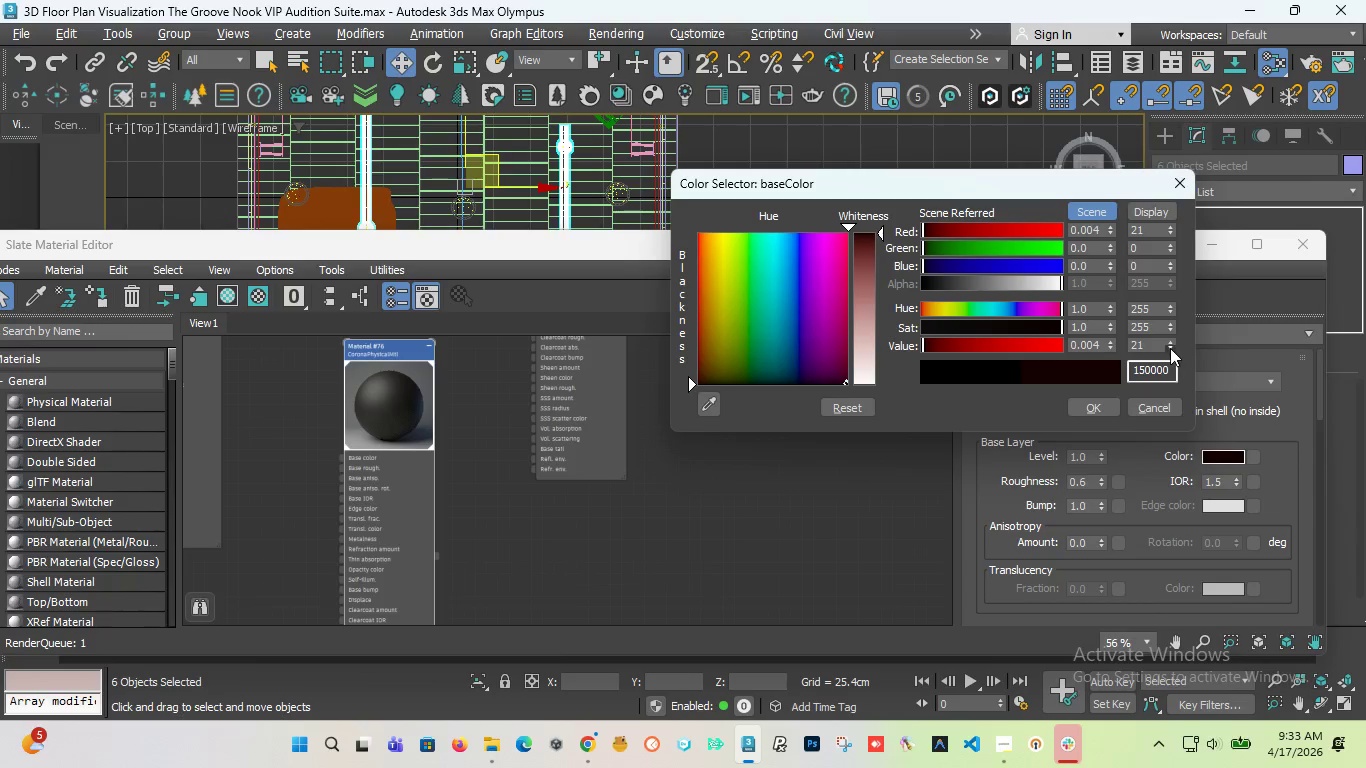 
triple_click([1170, 348])
 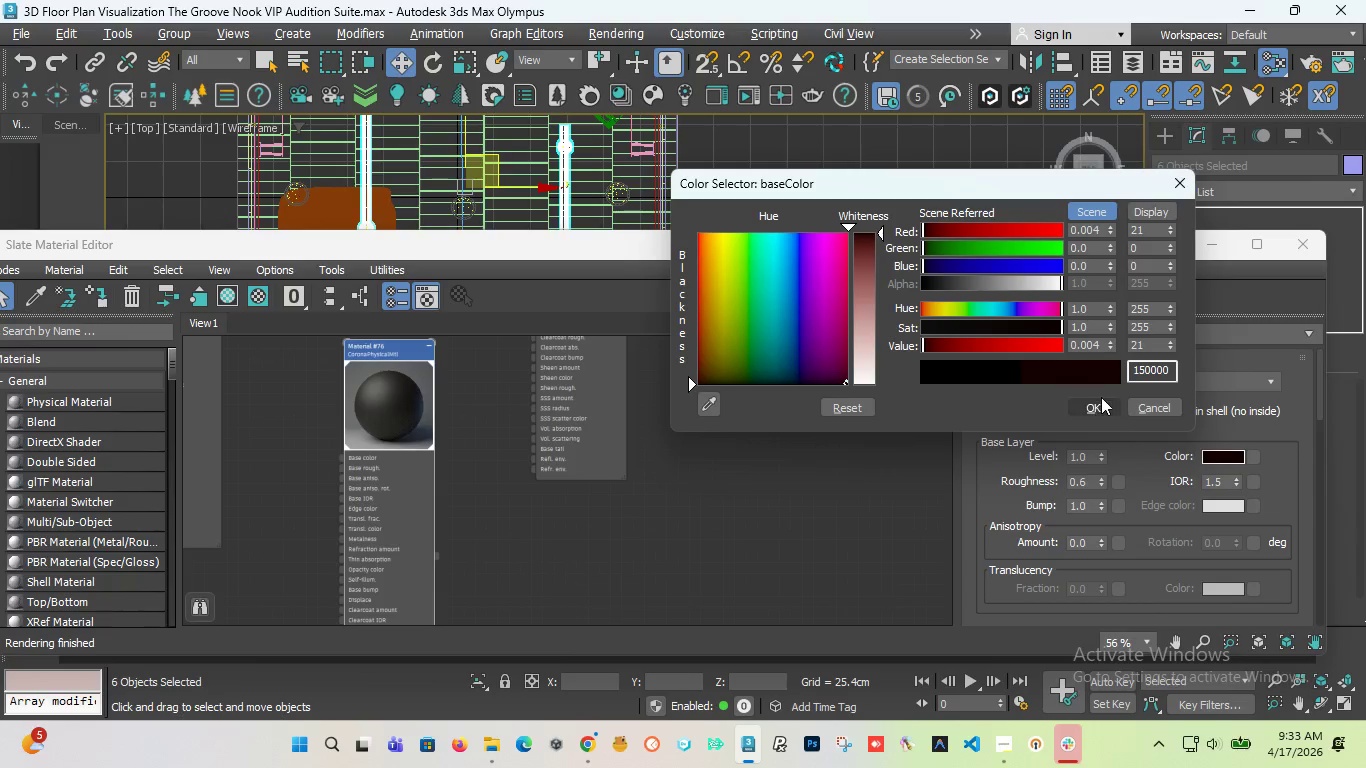 
left_click([1095, 401])
 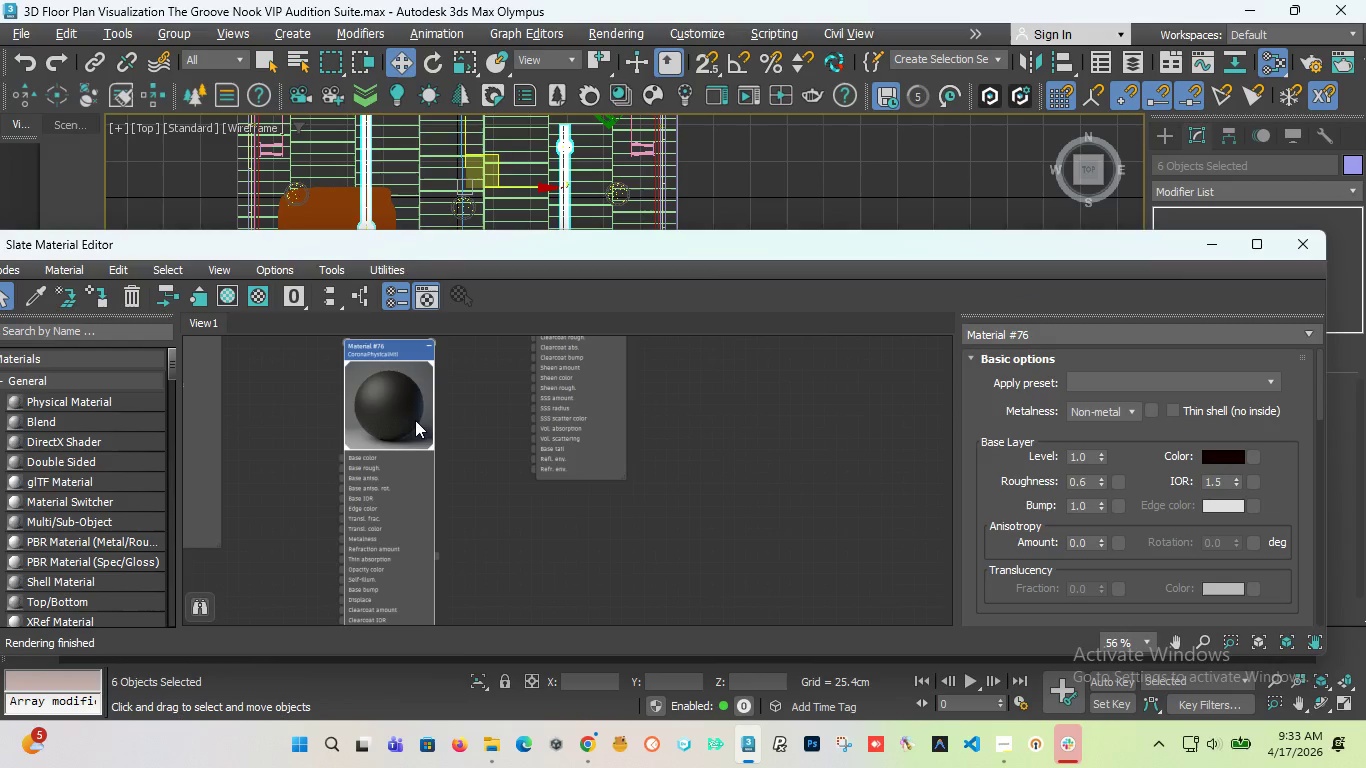 
left_click([407, 413])
 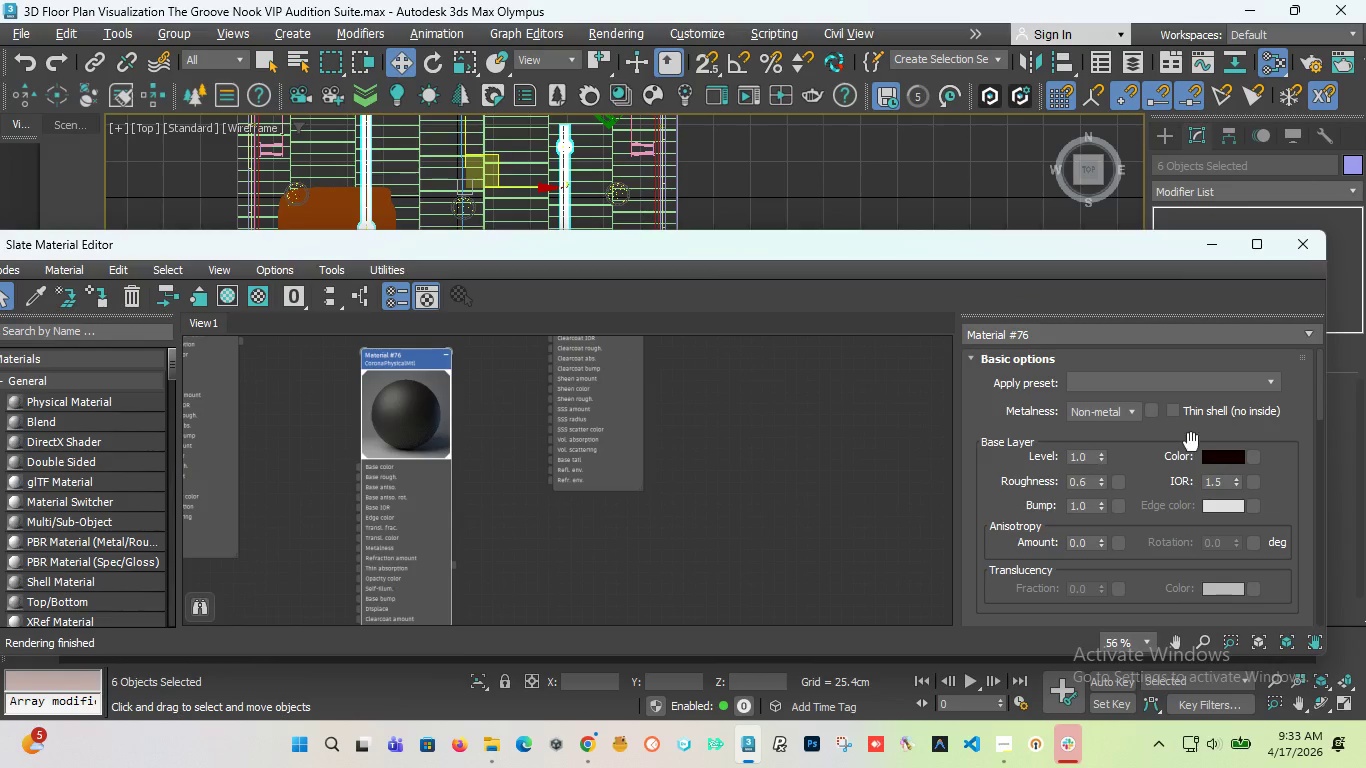 
scroll: coordinate [415, 431], scroll_direction: none, amount: 0.0
 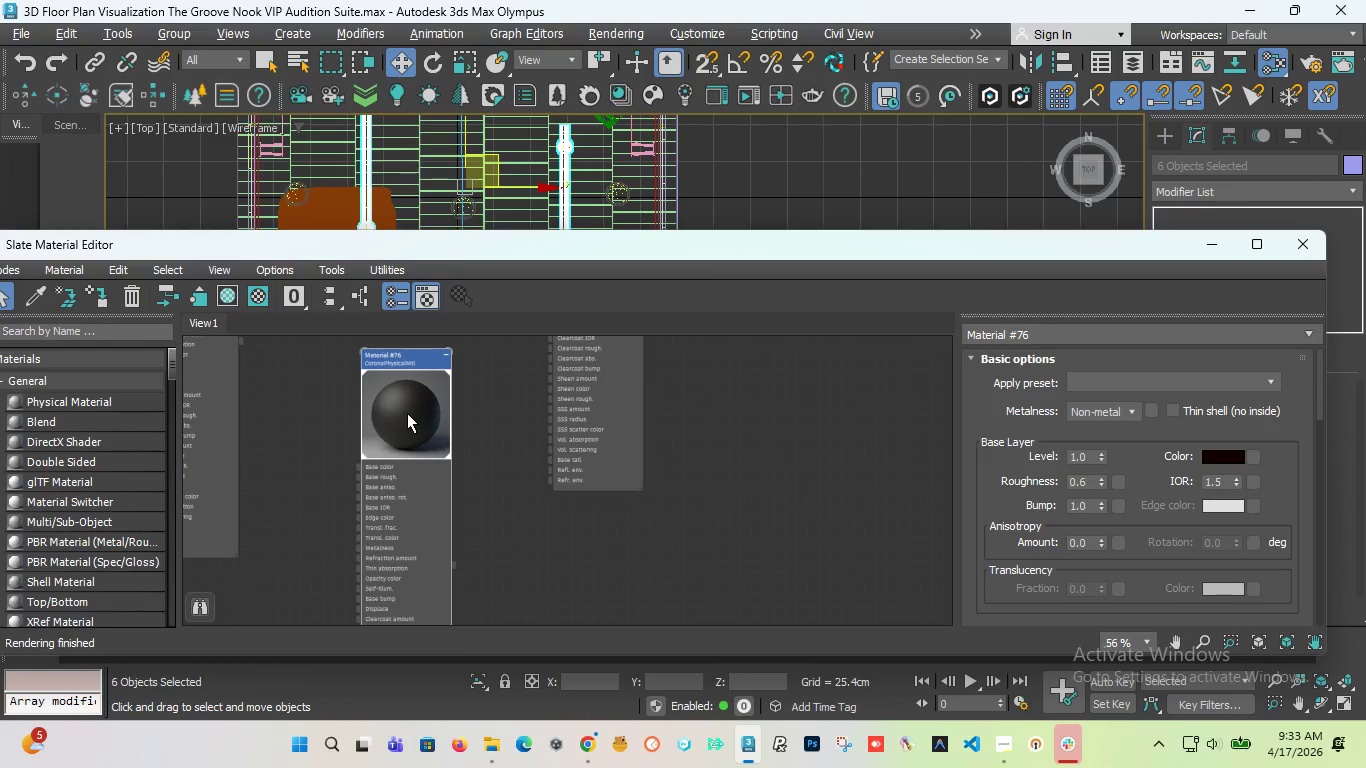 
wait(6.99)
 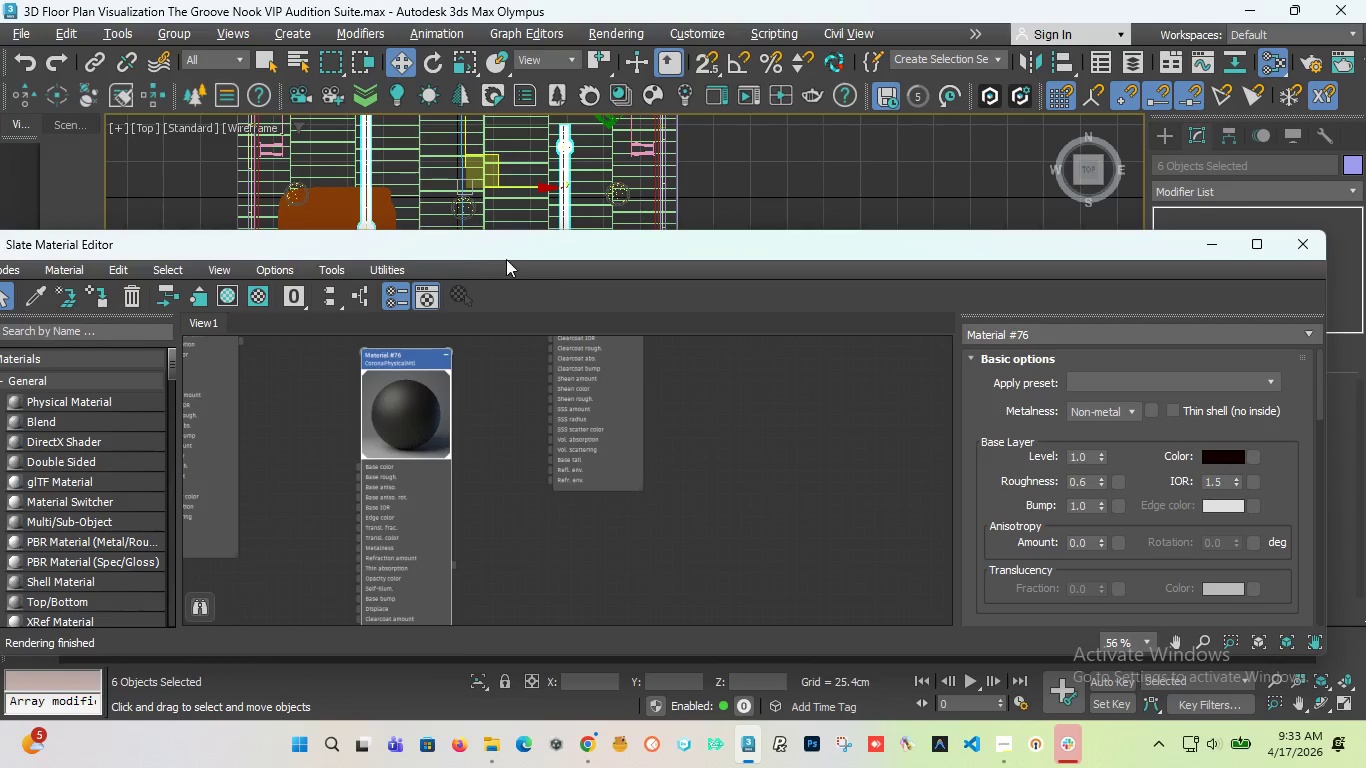 
left_click([1215, 456])
 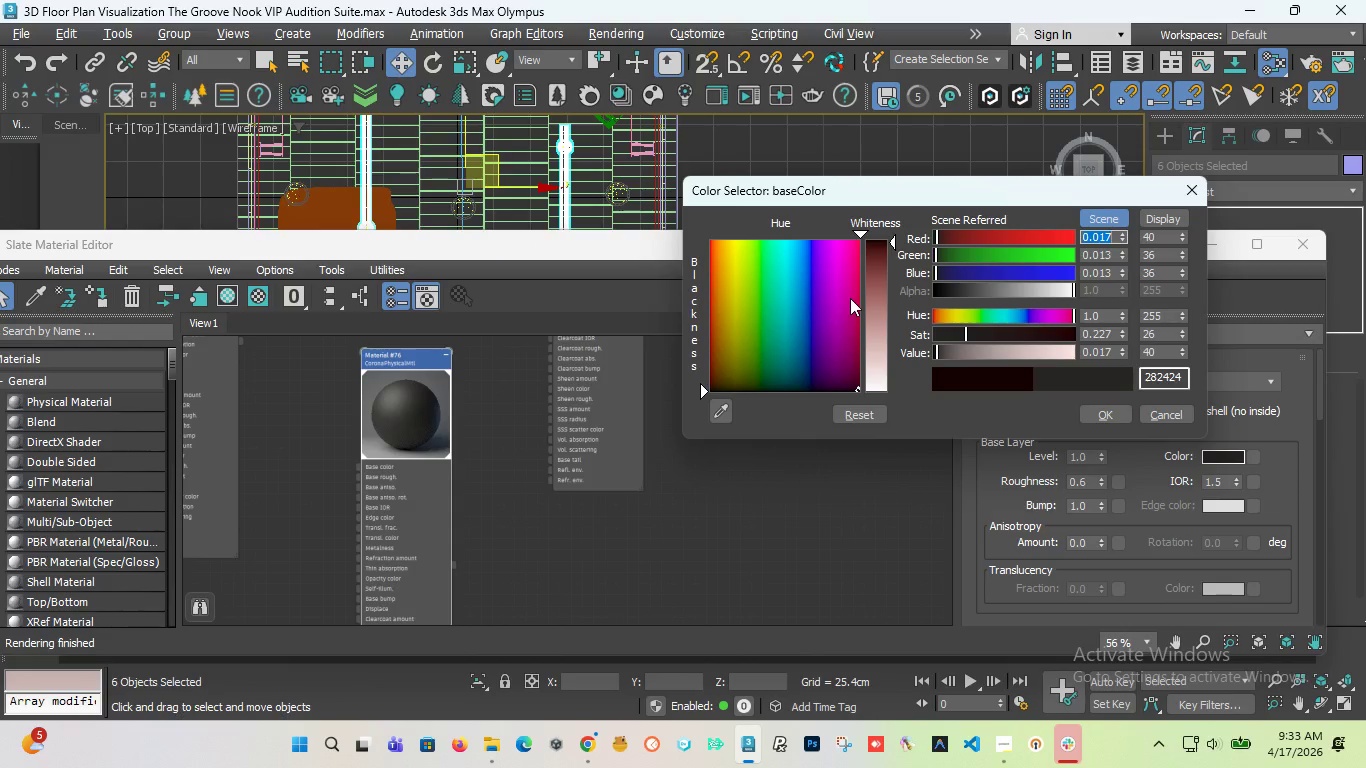 
wait(5.75)
 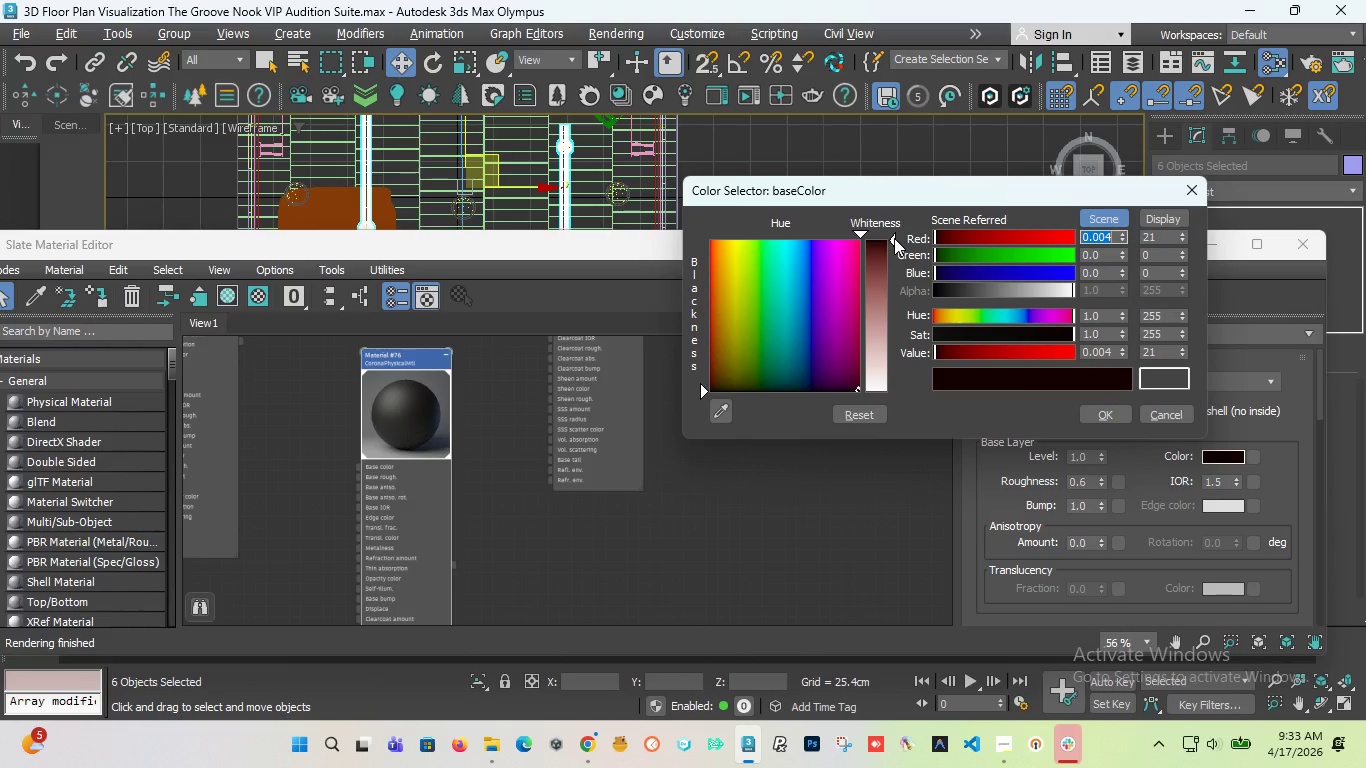 
left_click_drag(start_coordinate=[323, 251], to_coordinate=[577, 205])
 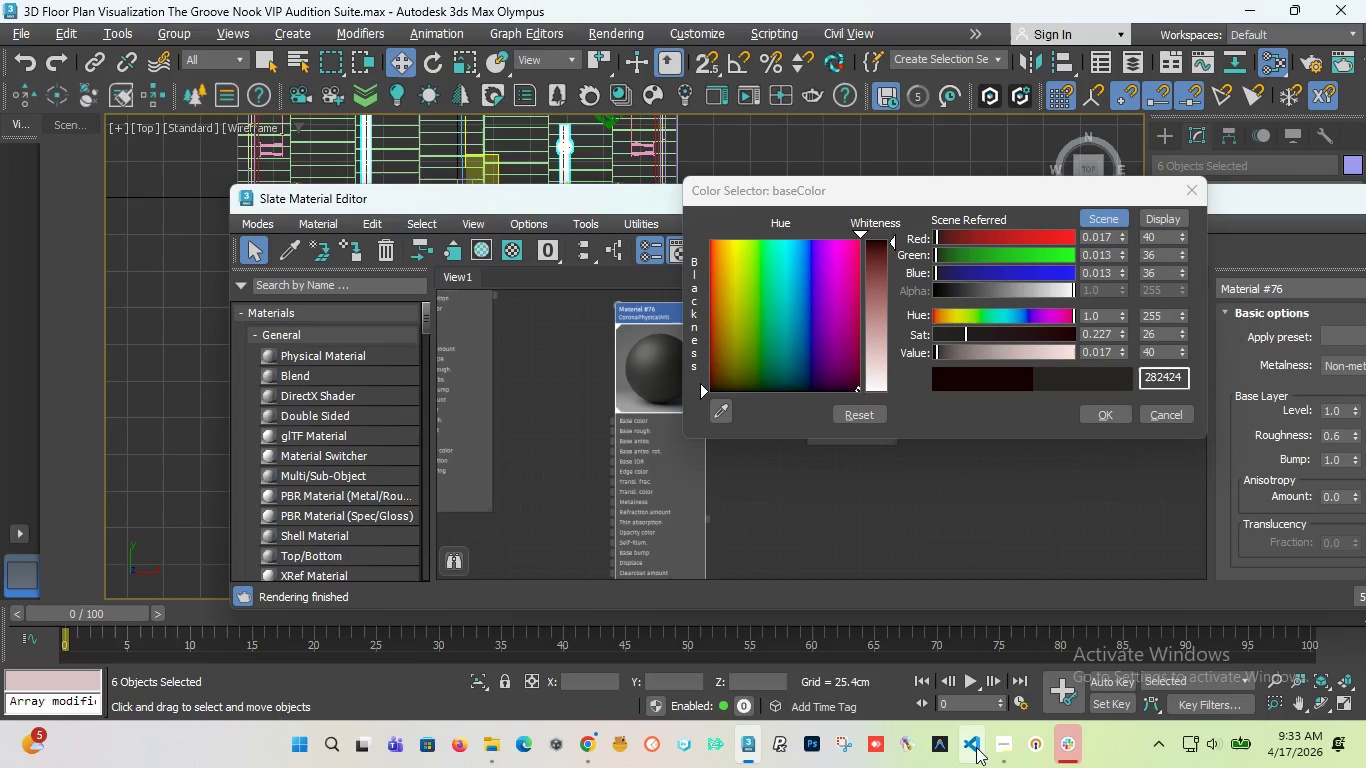 
left_click([1012, 743])